 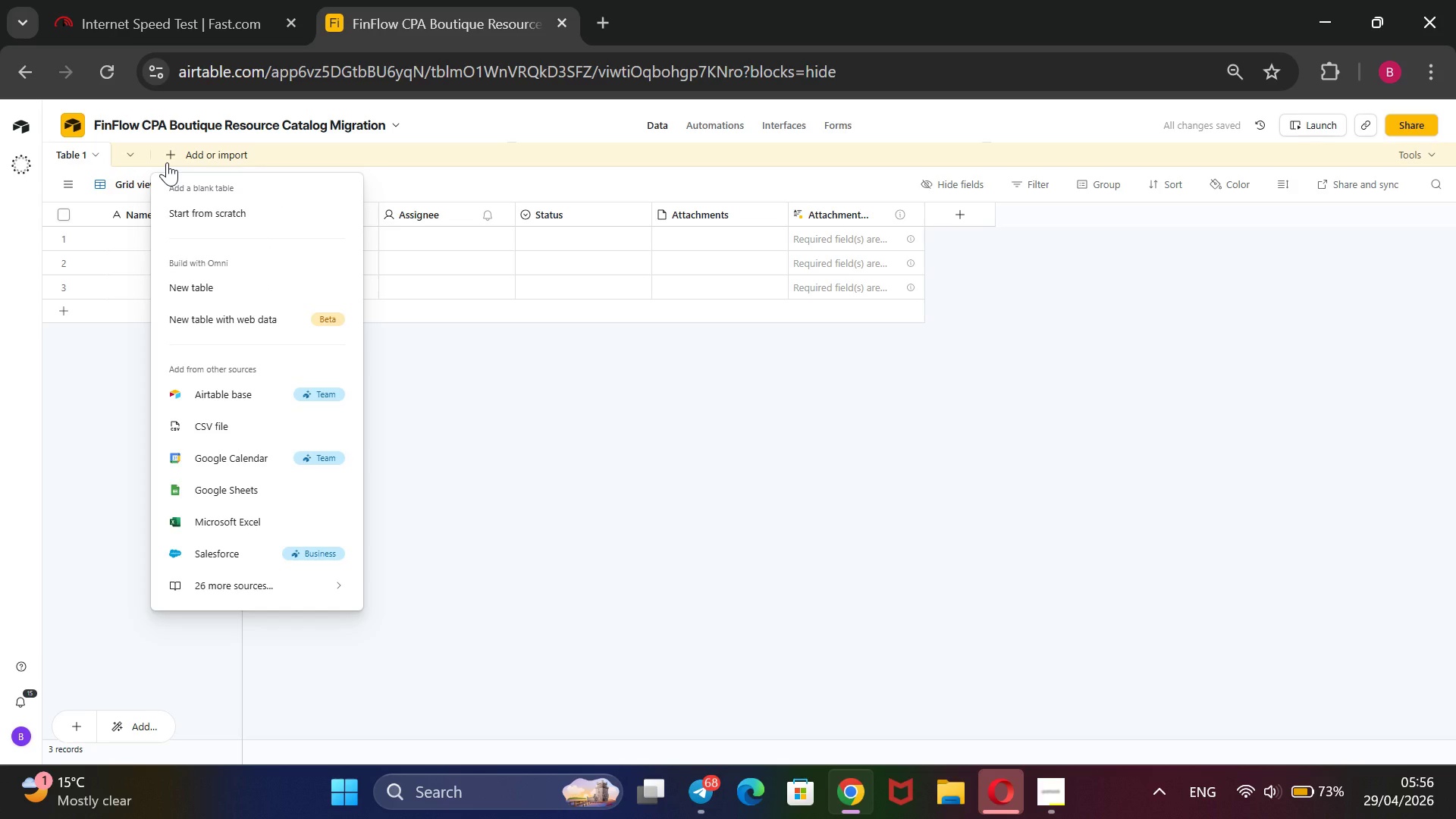 
left_click([196, 411])
 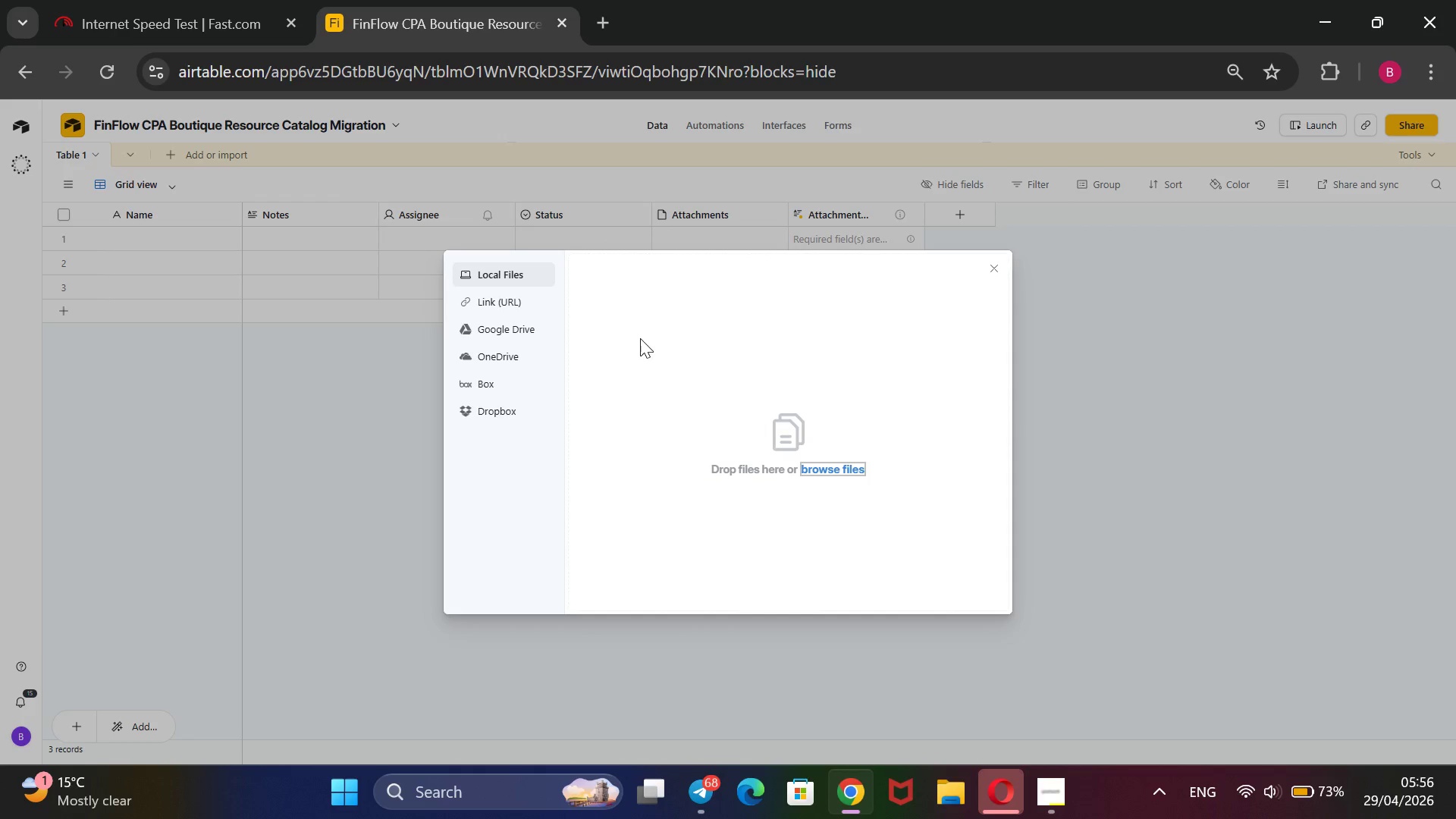 
wait(7.14)
 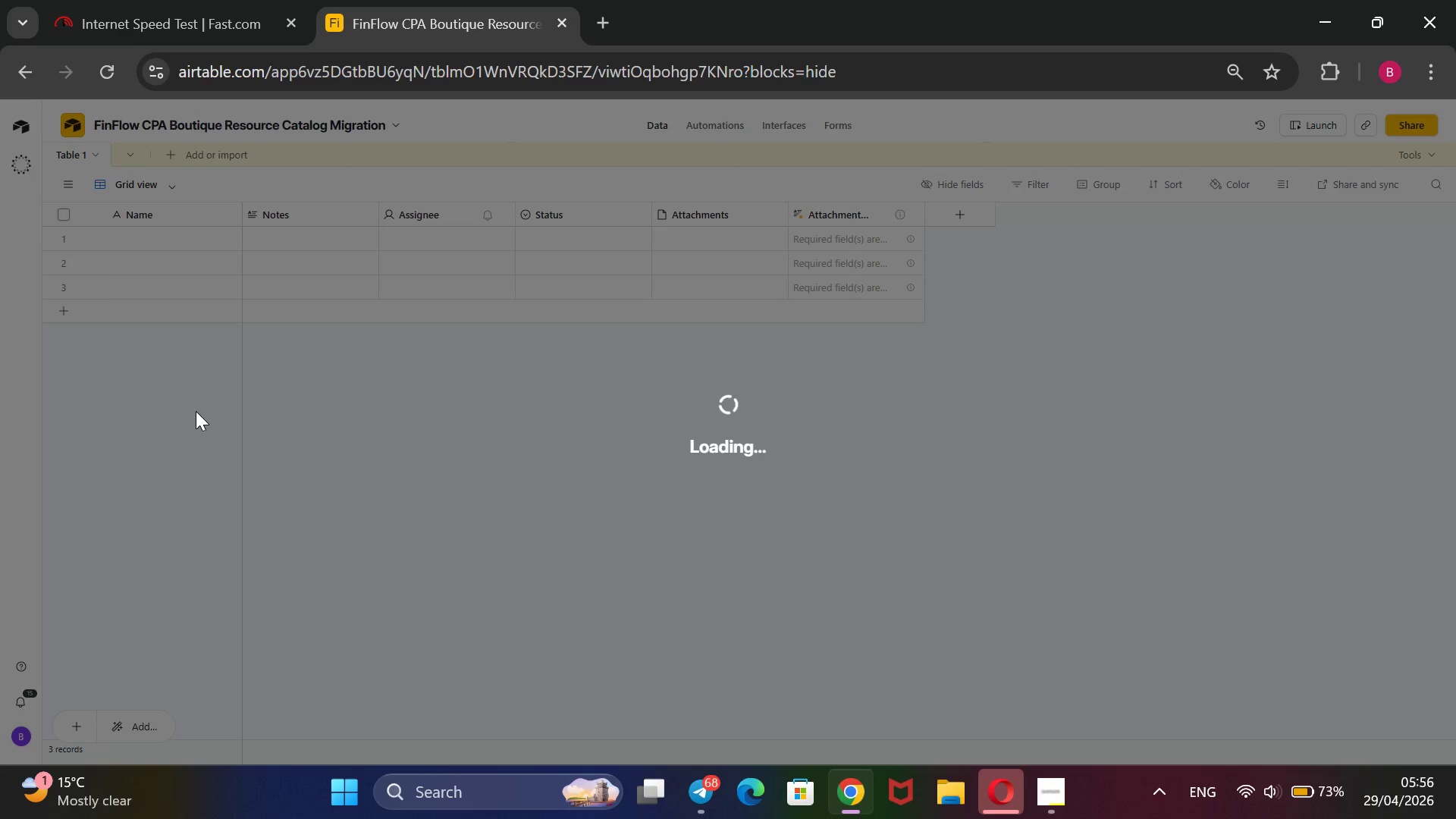 
left_click([814, 472])
 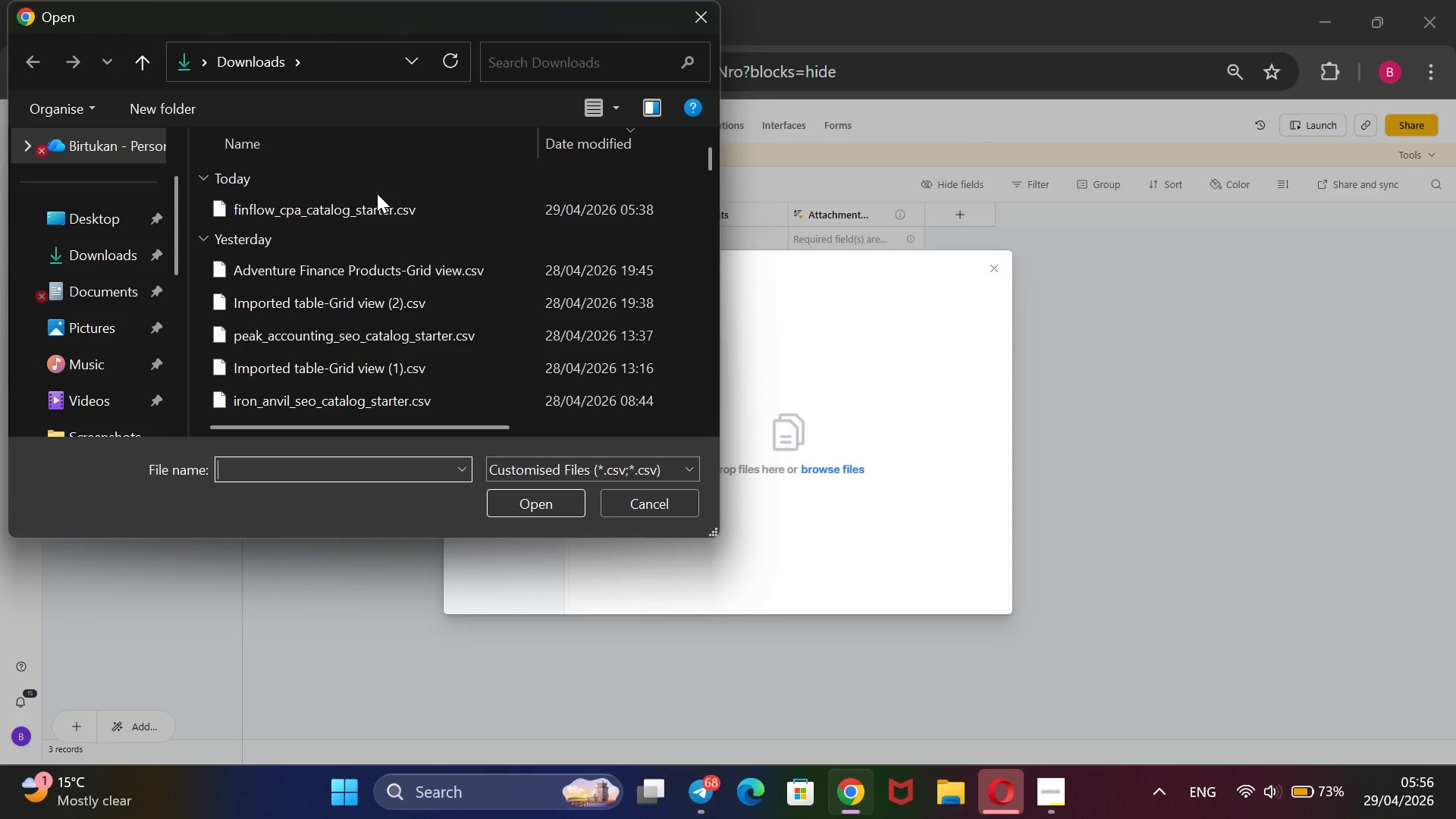 
left_click([366, 207])
 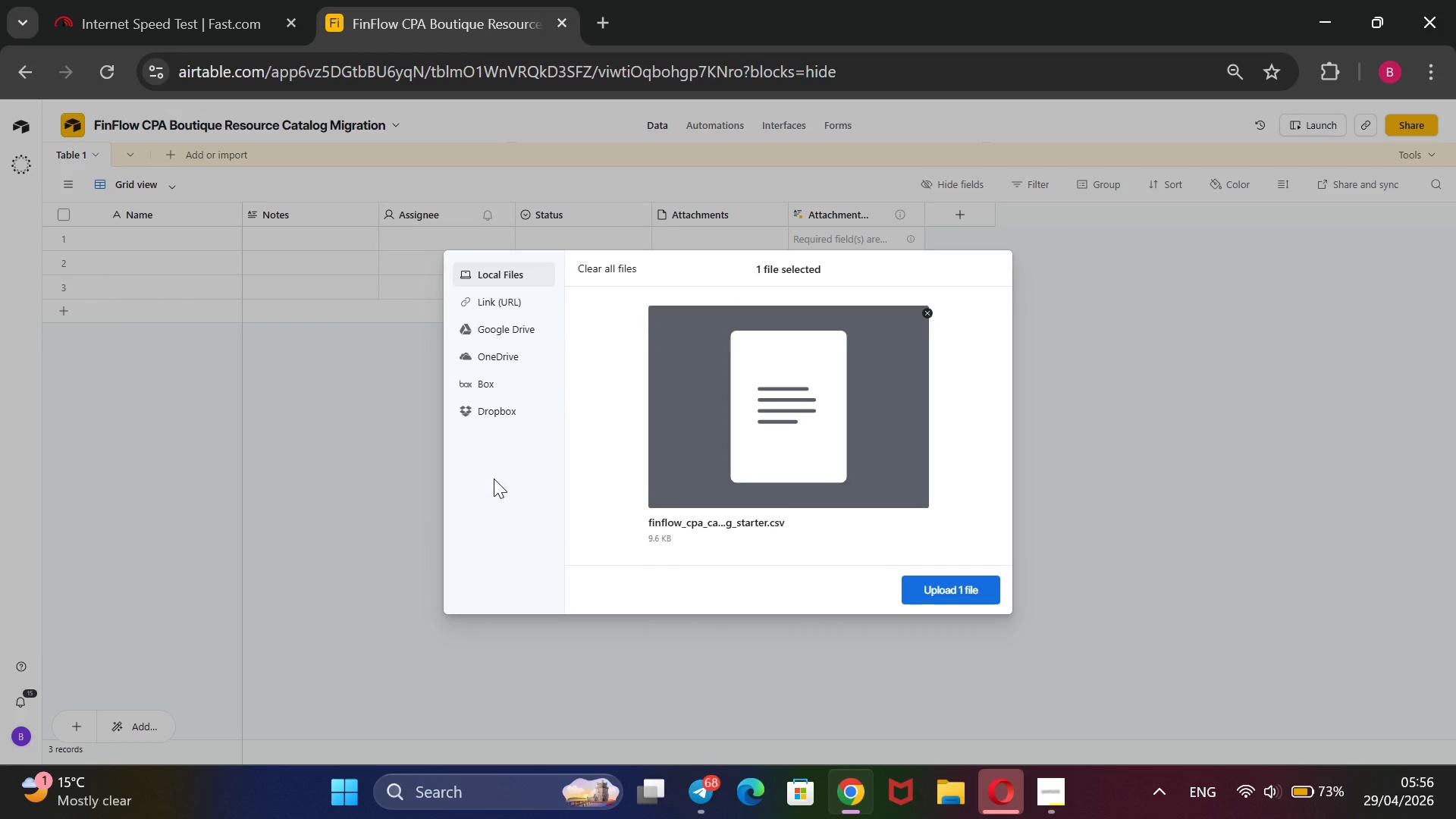 
wait(5.53)
 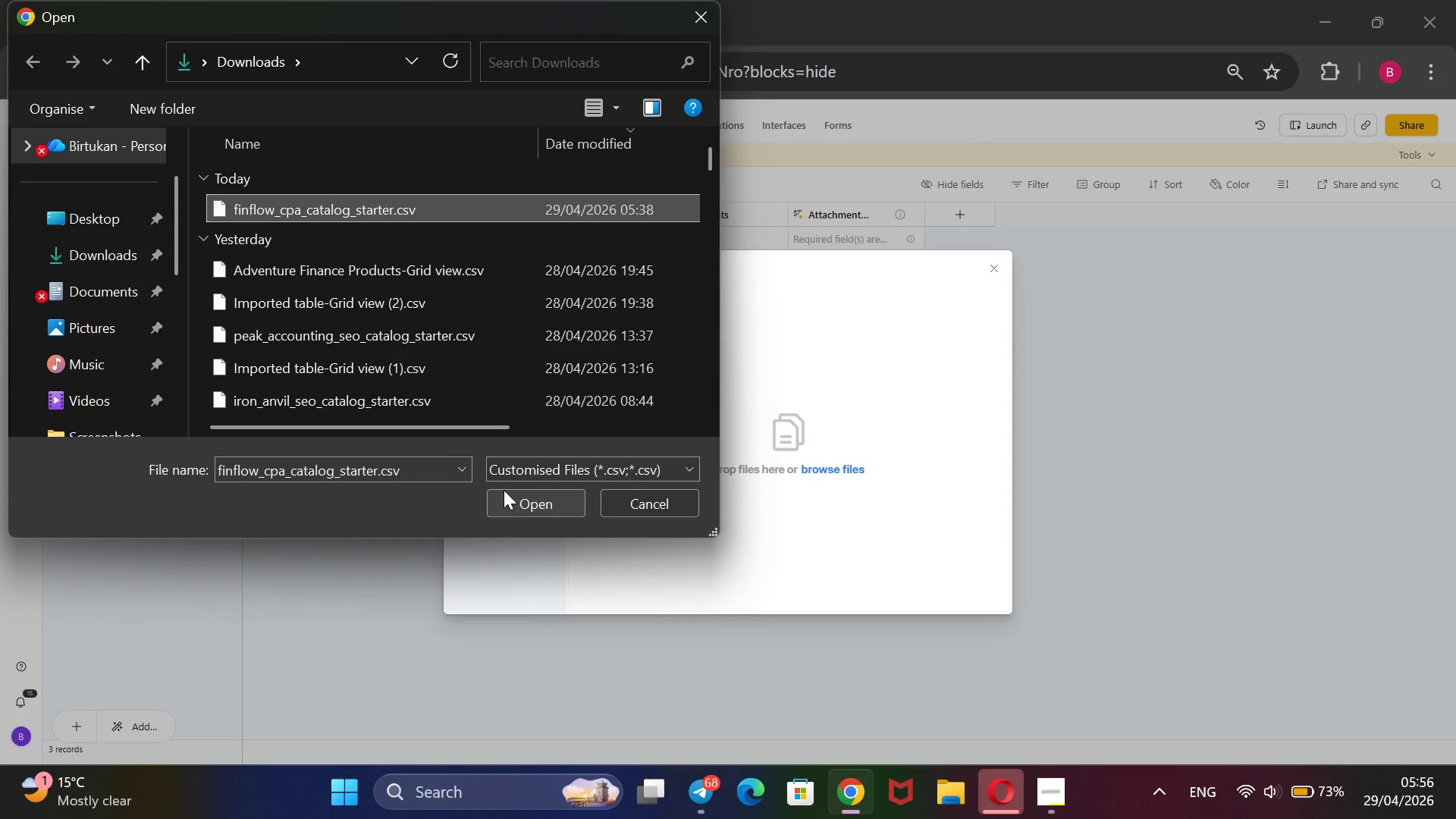 
left_click([917, 583])
 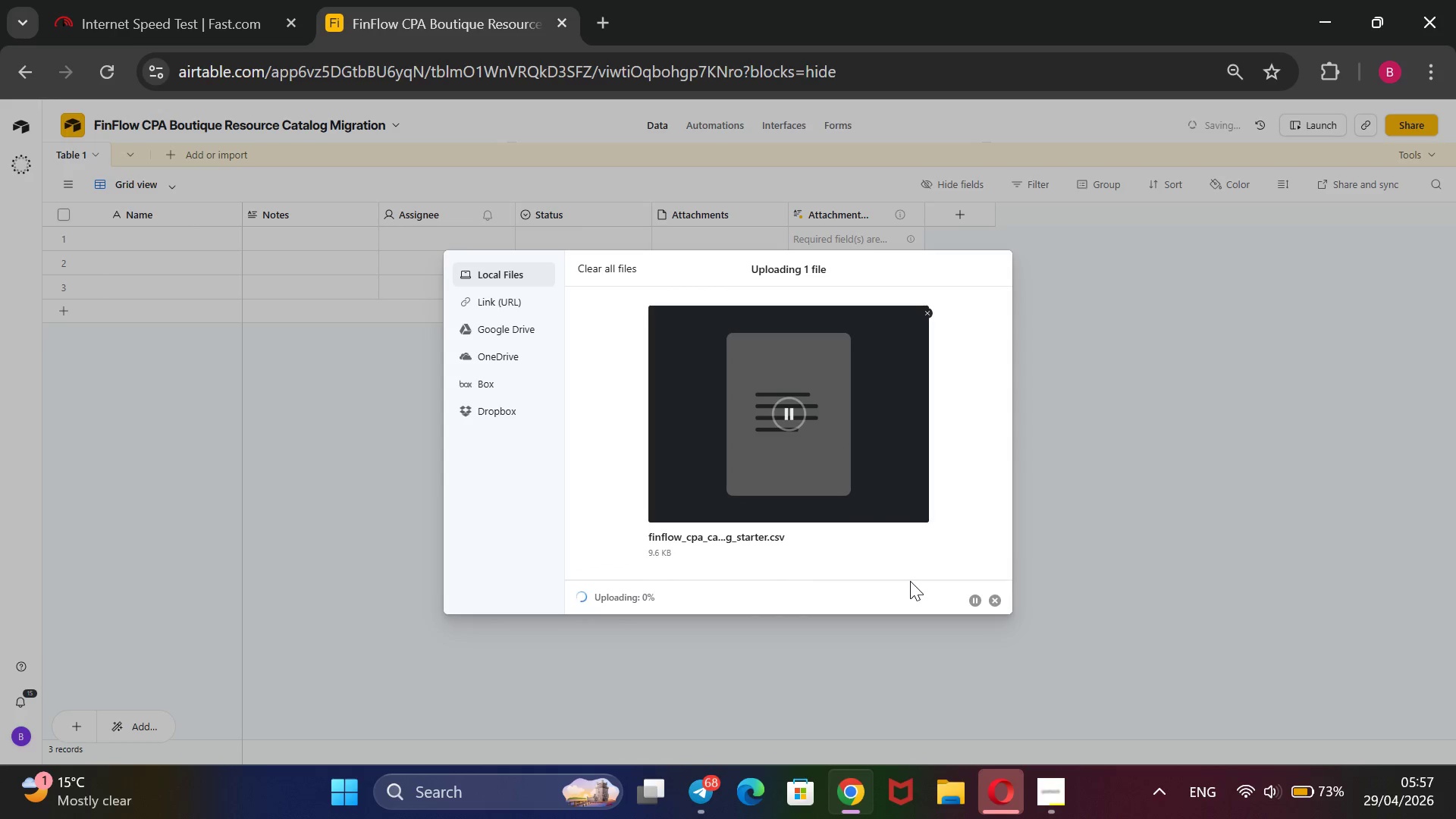 
wait(12.45)
 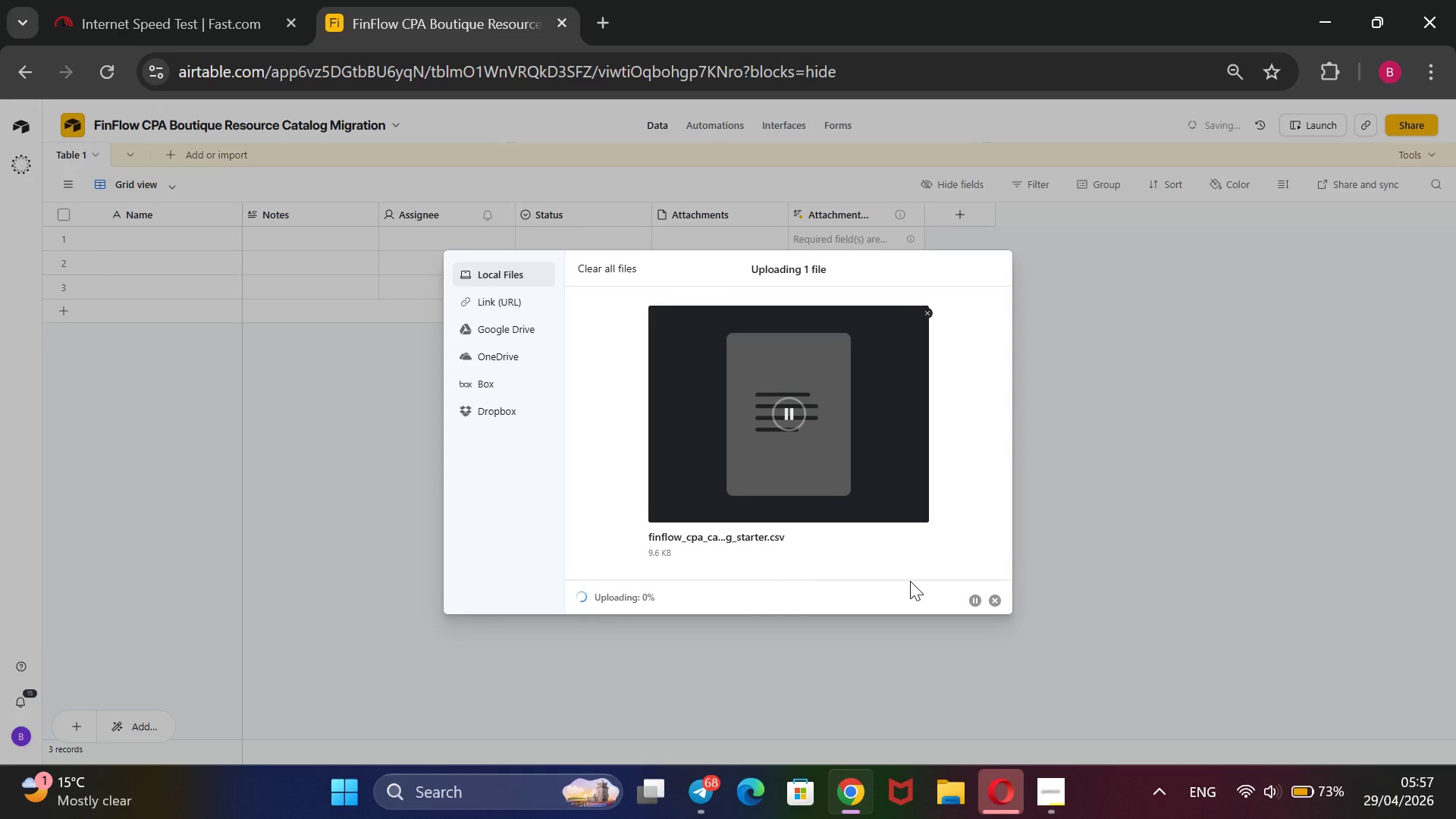 
left_click([138, 30])
 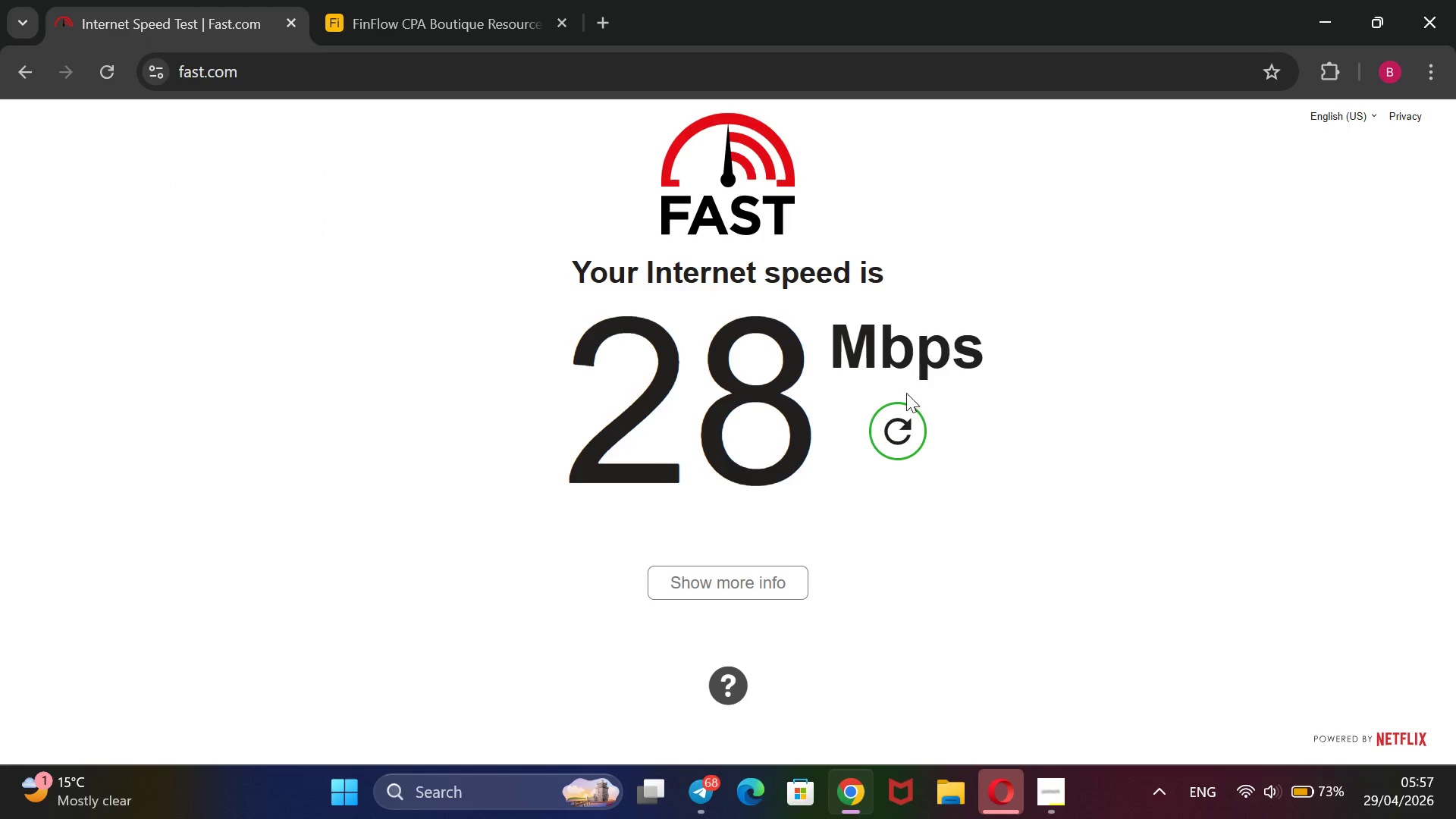 
mouse_move([868, 405])
 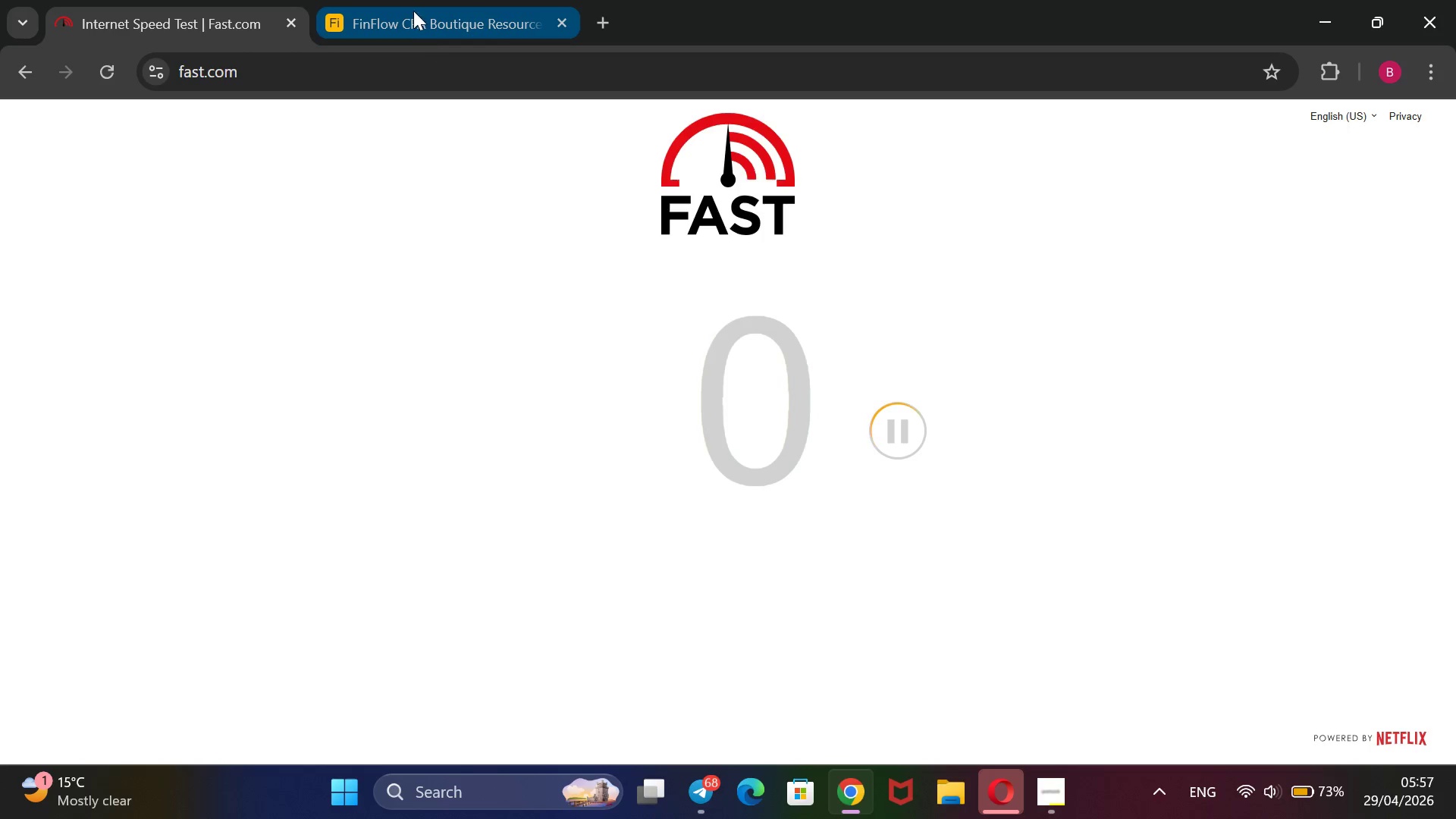 
left_click([413, 9])
 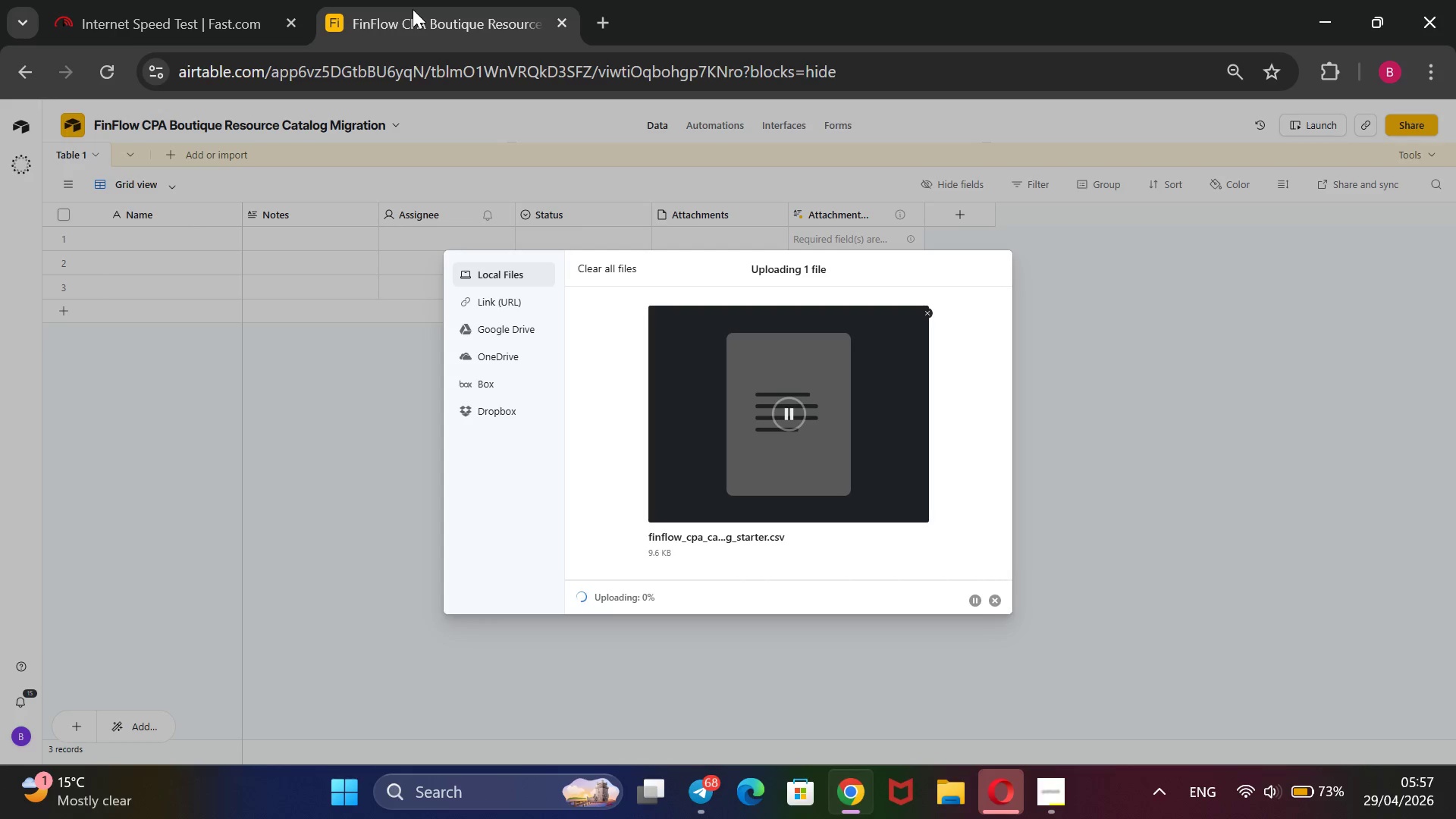 
left_click([138, 0])
 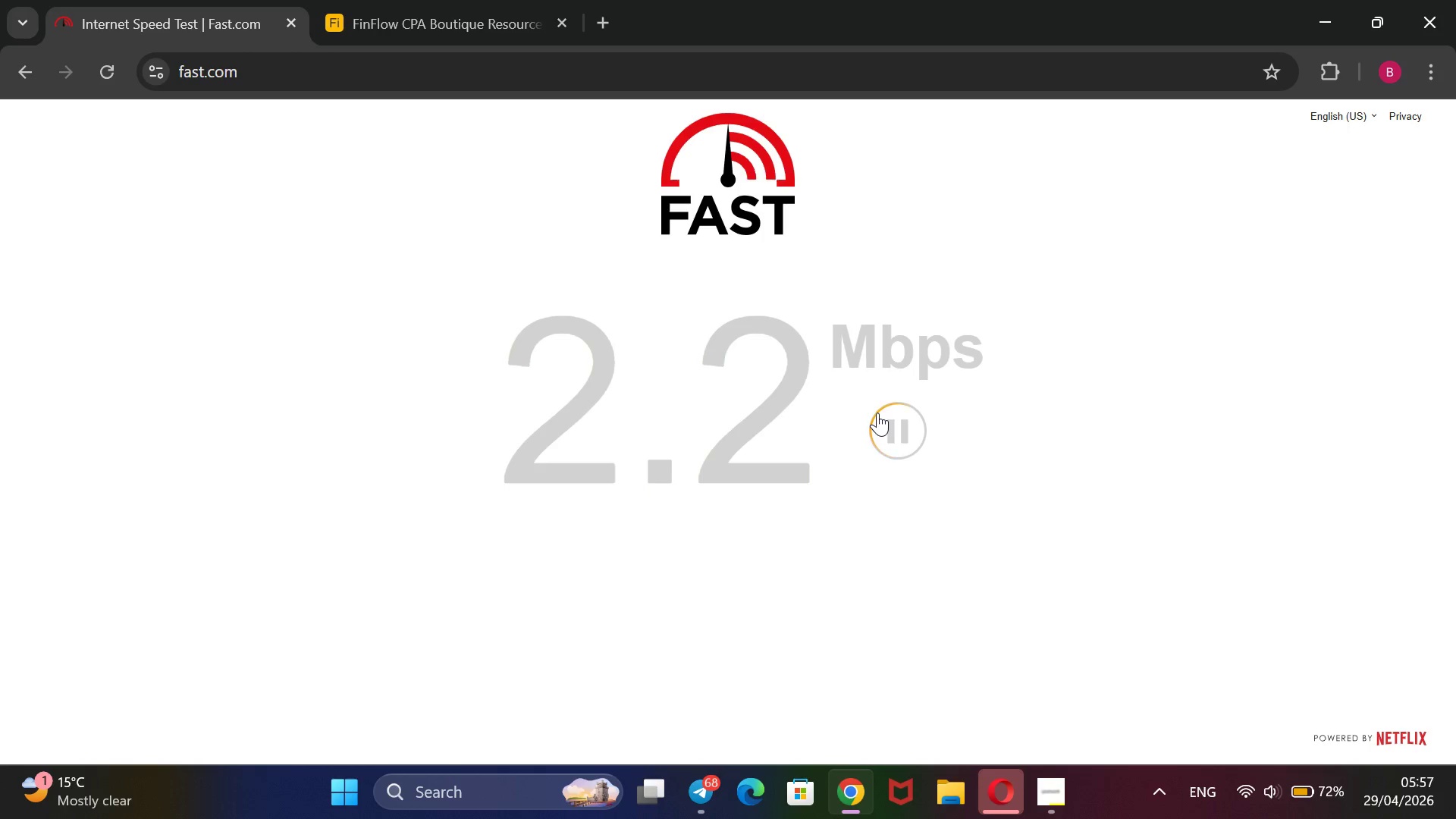 
wait(19.25)
 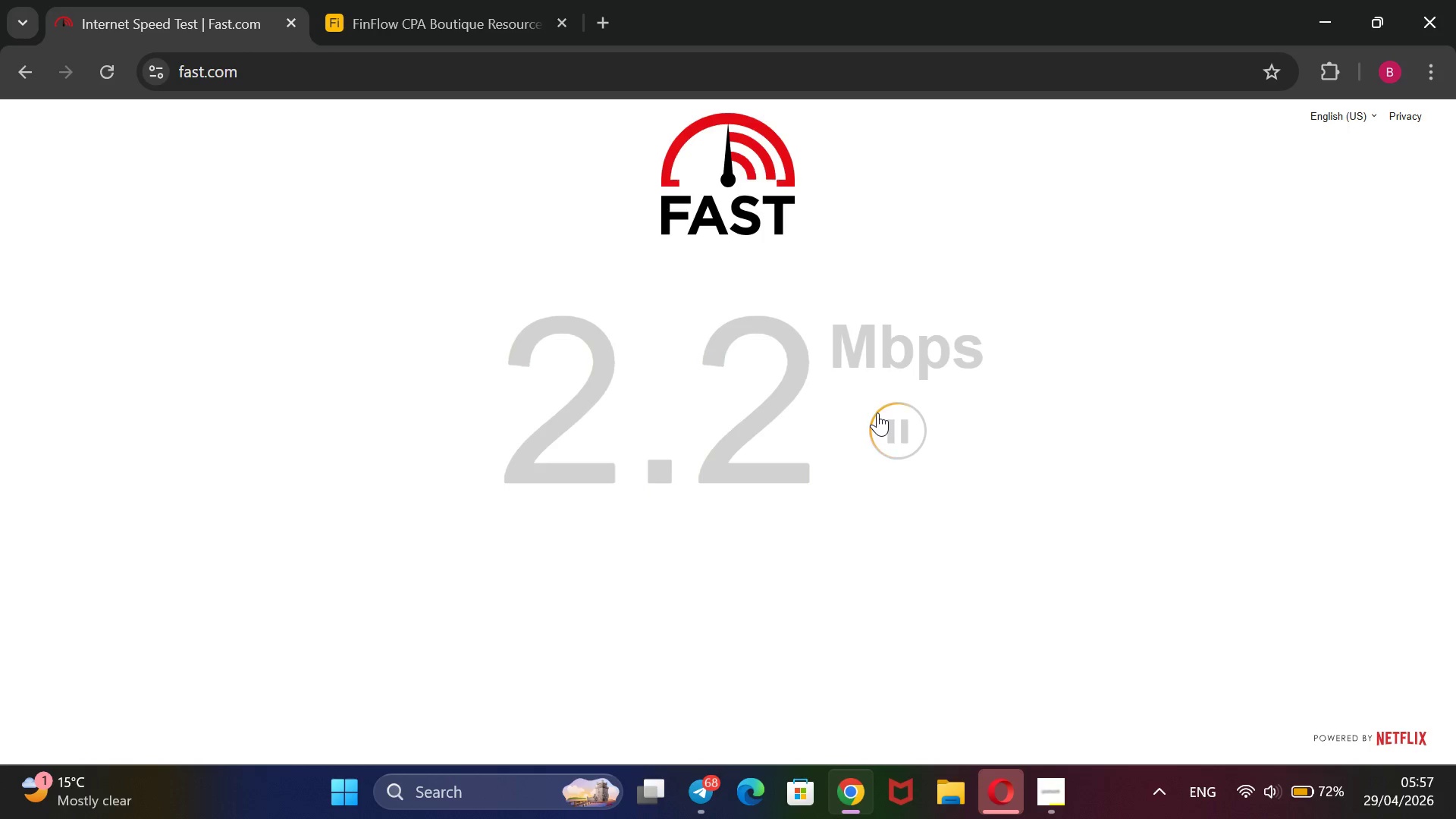 
left_click([420, 0])
 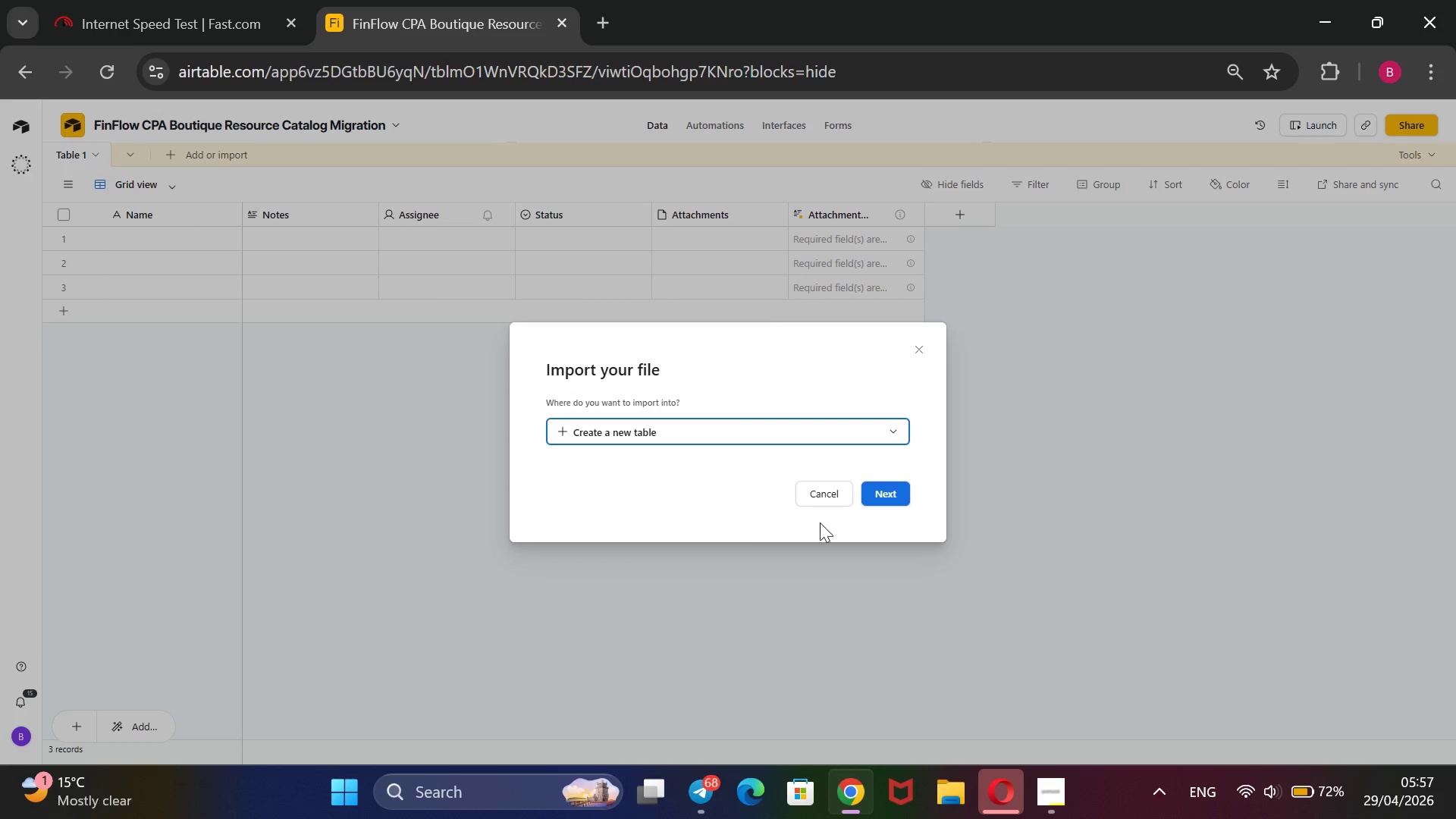 
left_click([892, 491])
 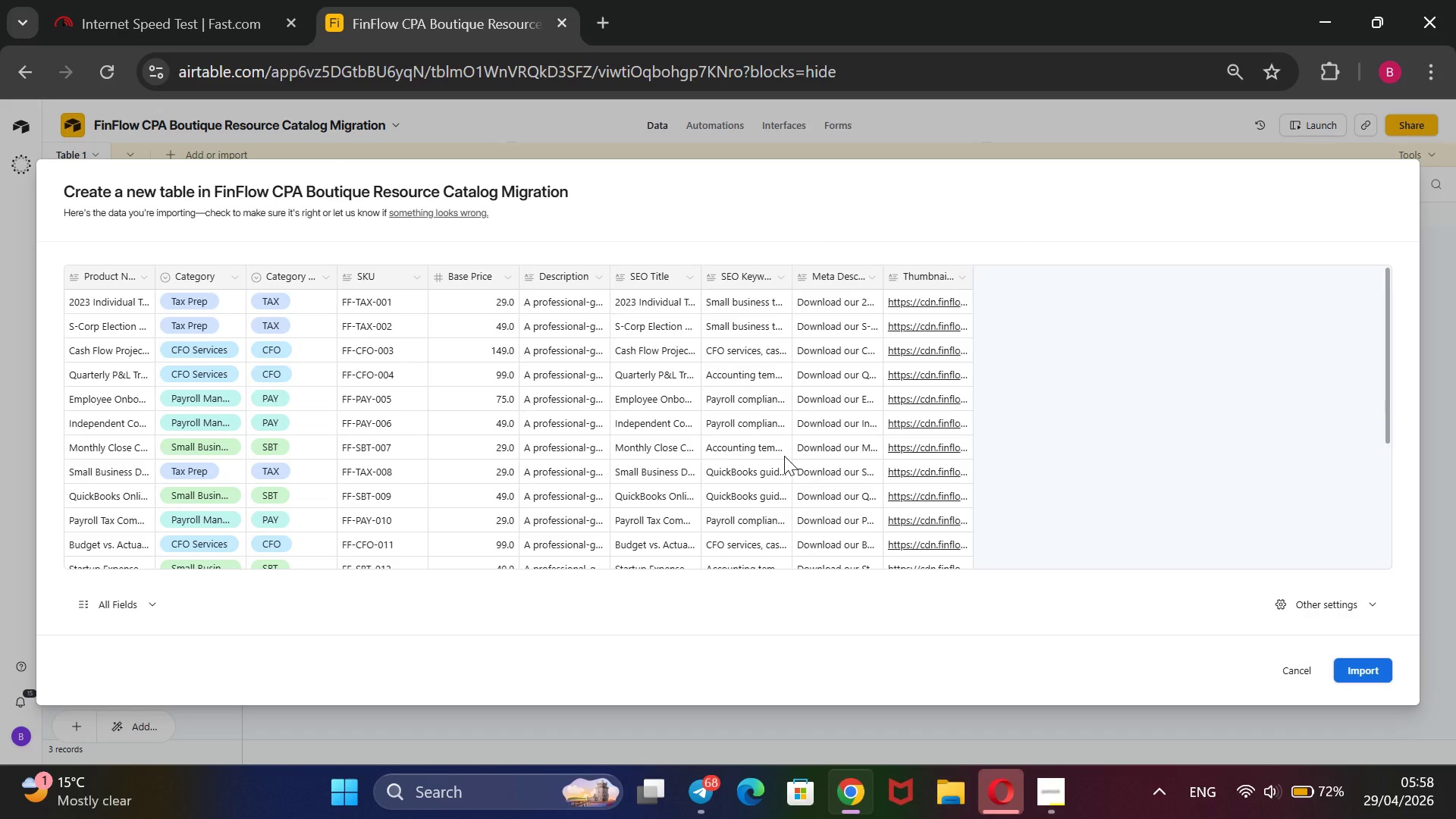 
wait(25.36)
 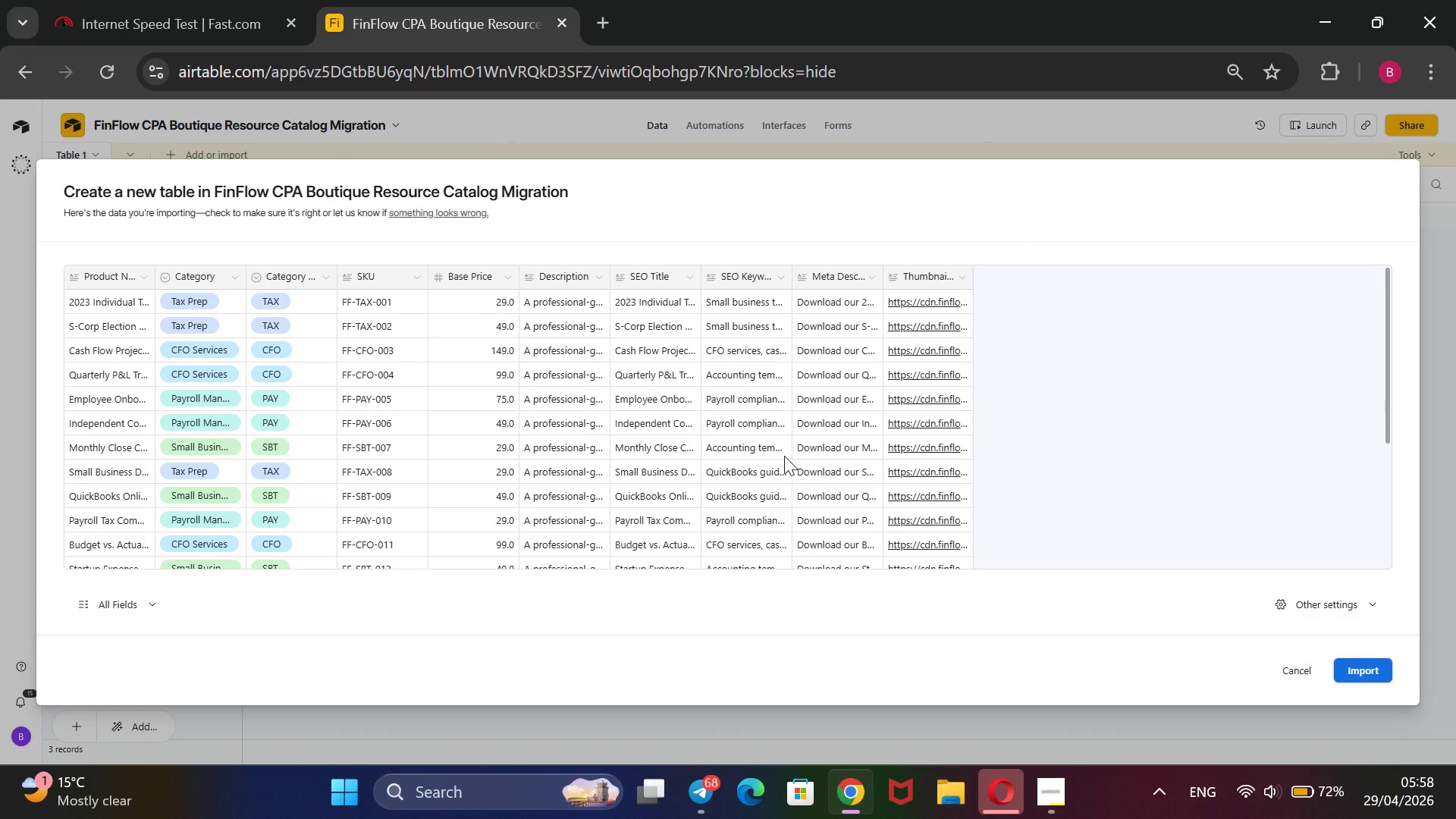 
scroll: coordinate [784, 456], scroll_direction: none, amount: 0.0
 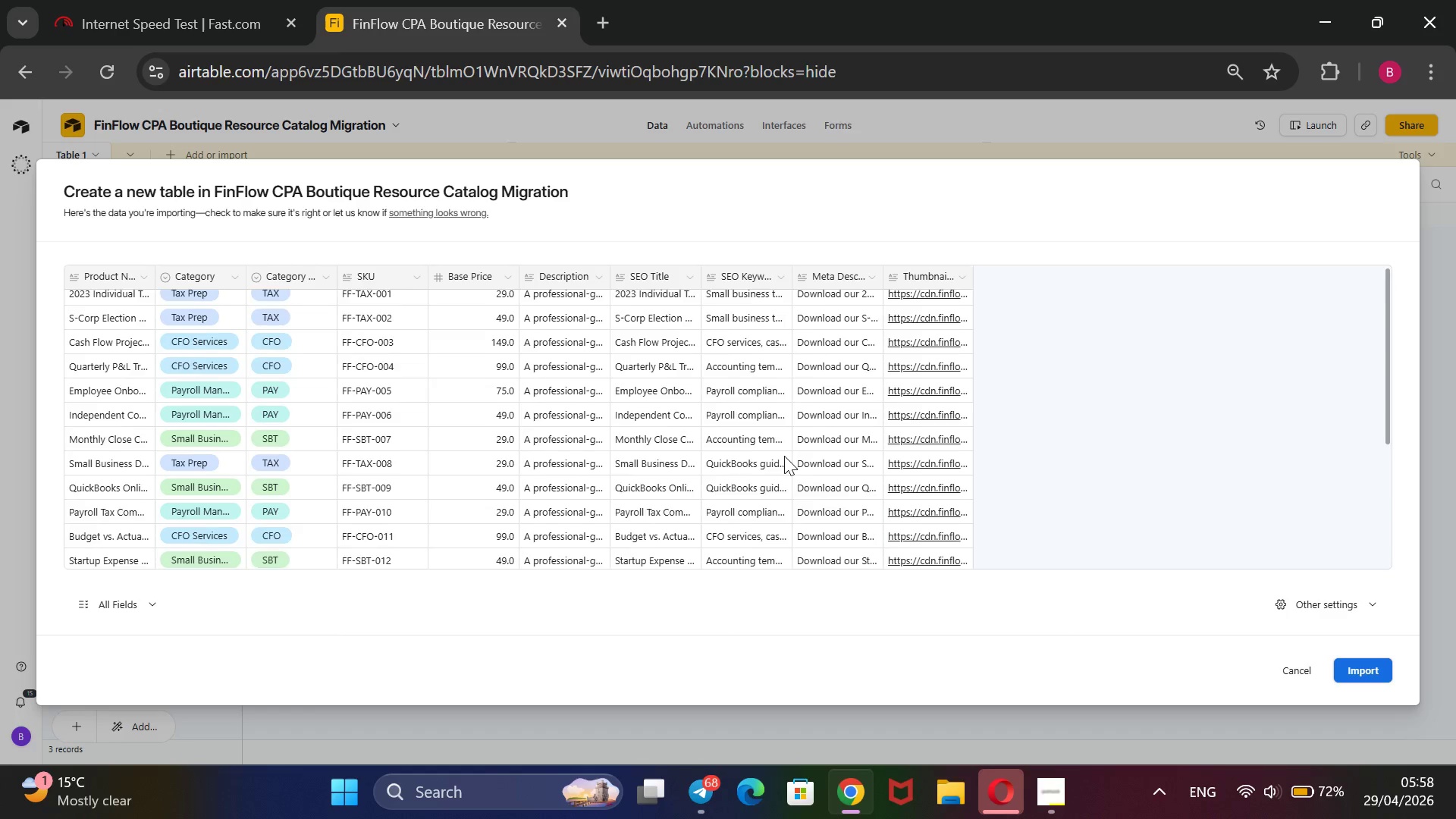 
scroll: coordinate [784, 456], scroll_direction: down, amount: 2.0
 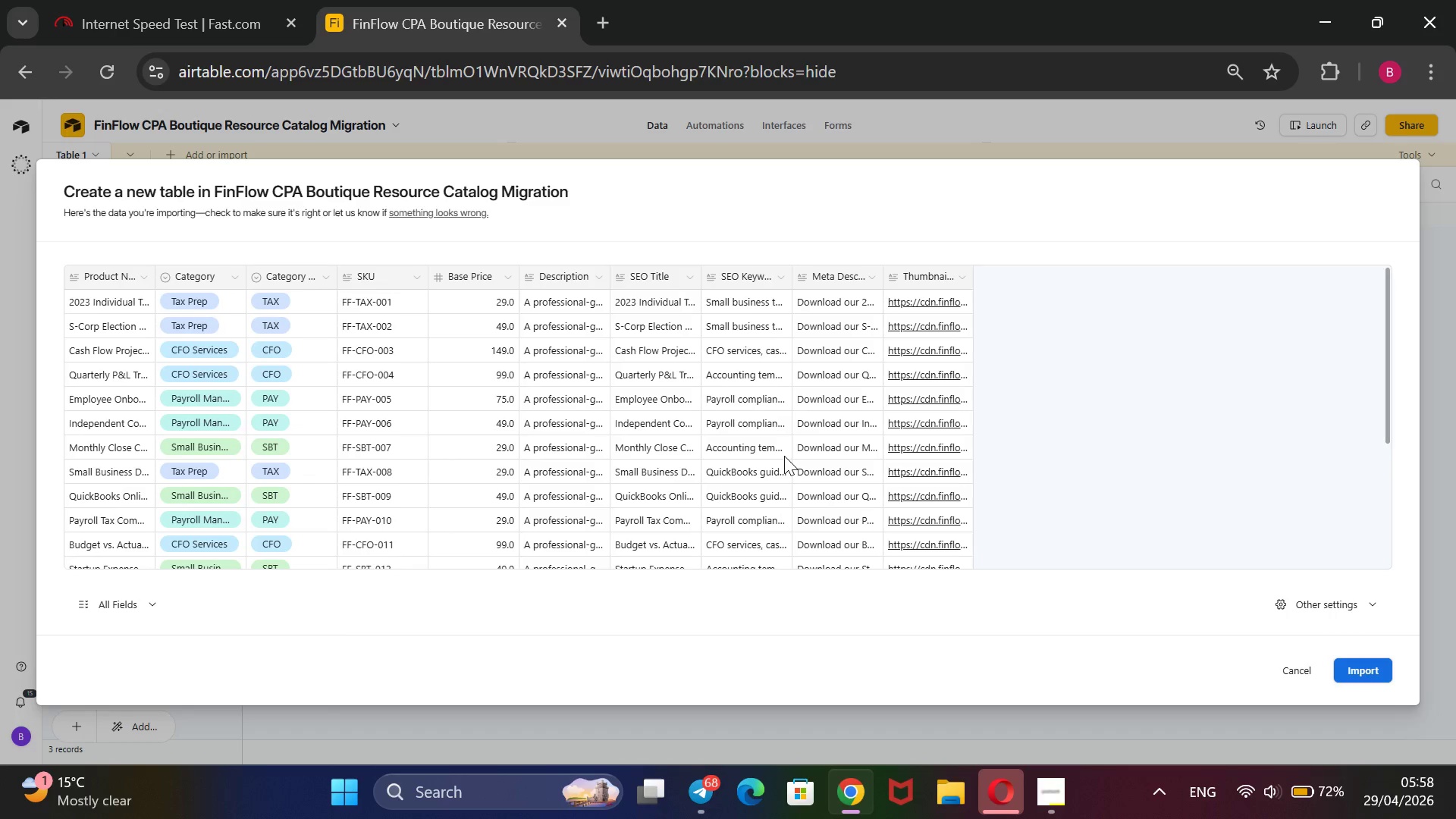 
scroll: coordinate [784, 456], scroll_direction: up, amount: 3.0
 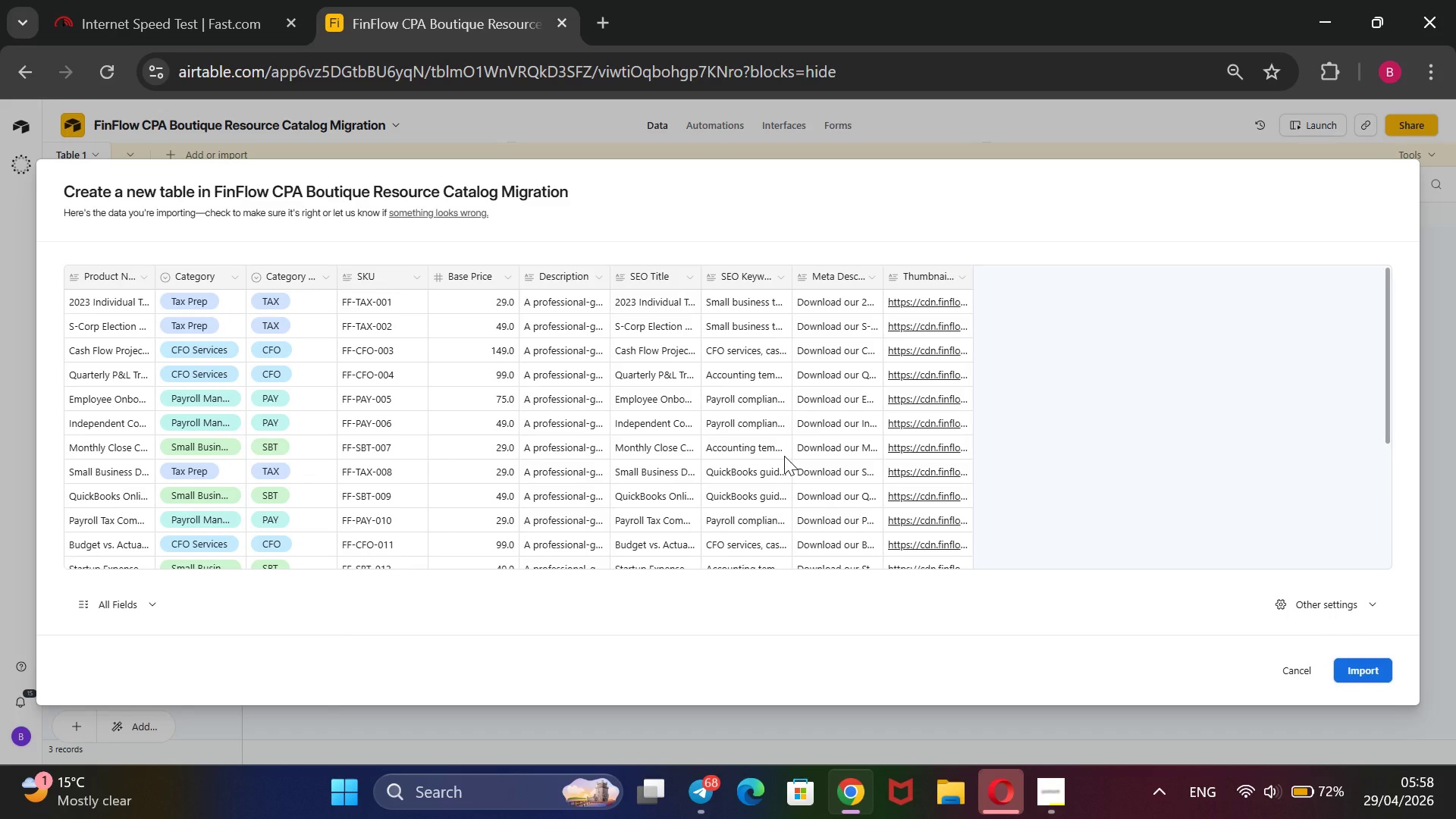 
wait(8.99)
 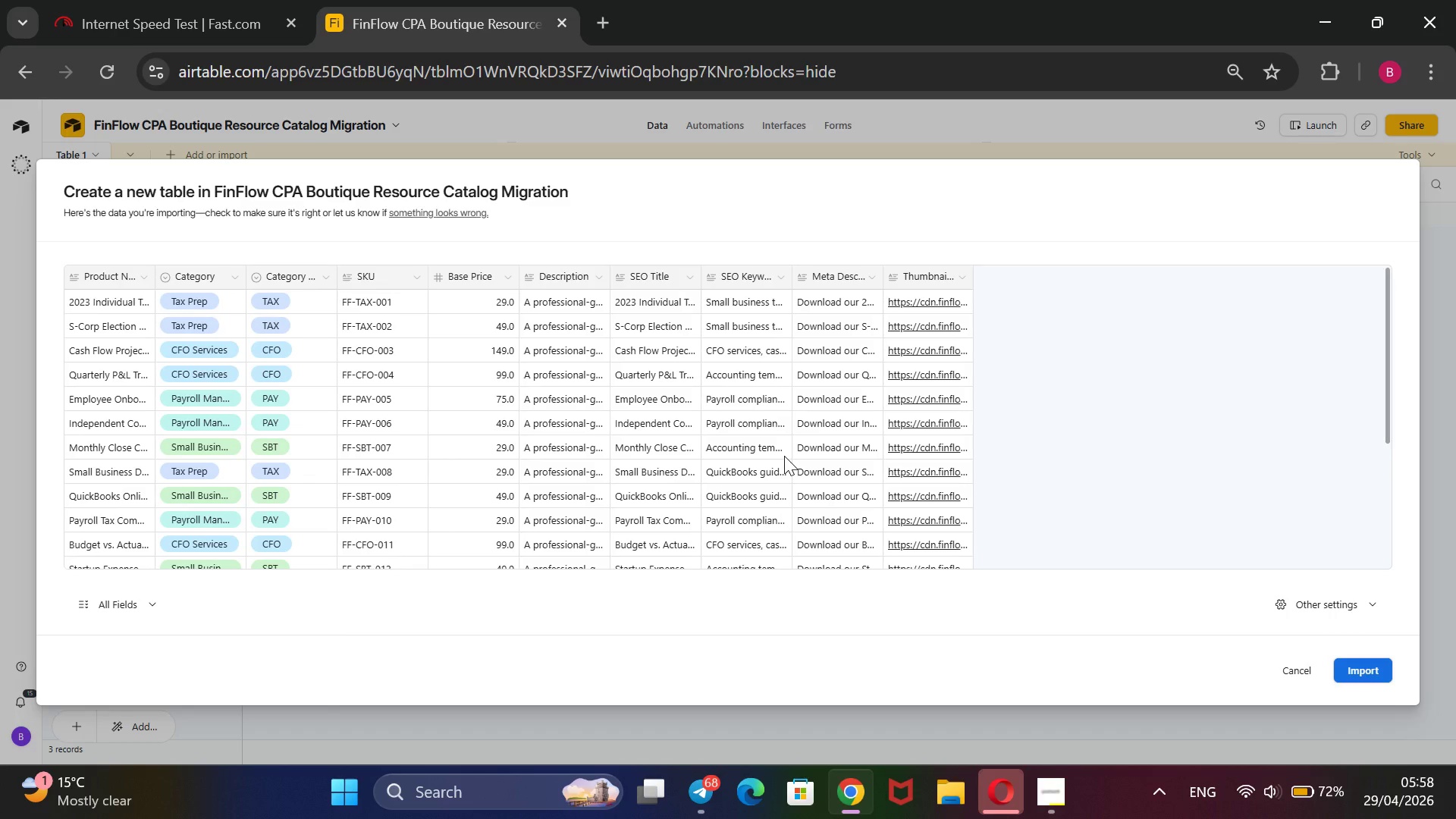 
left_click([1360, 664])
 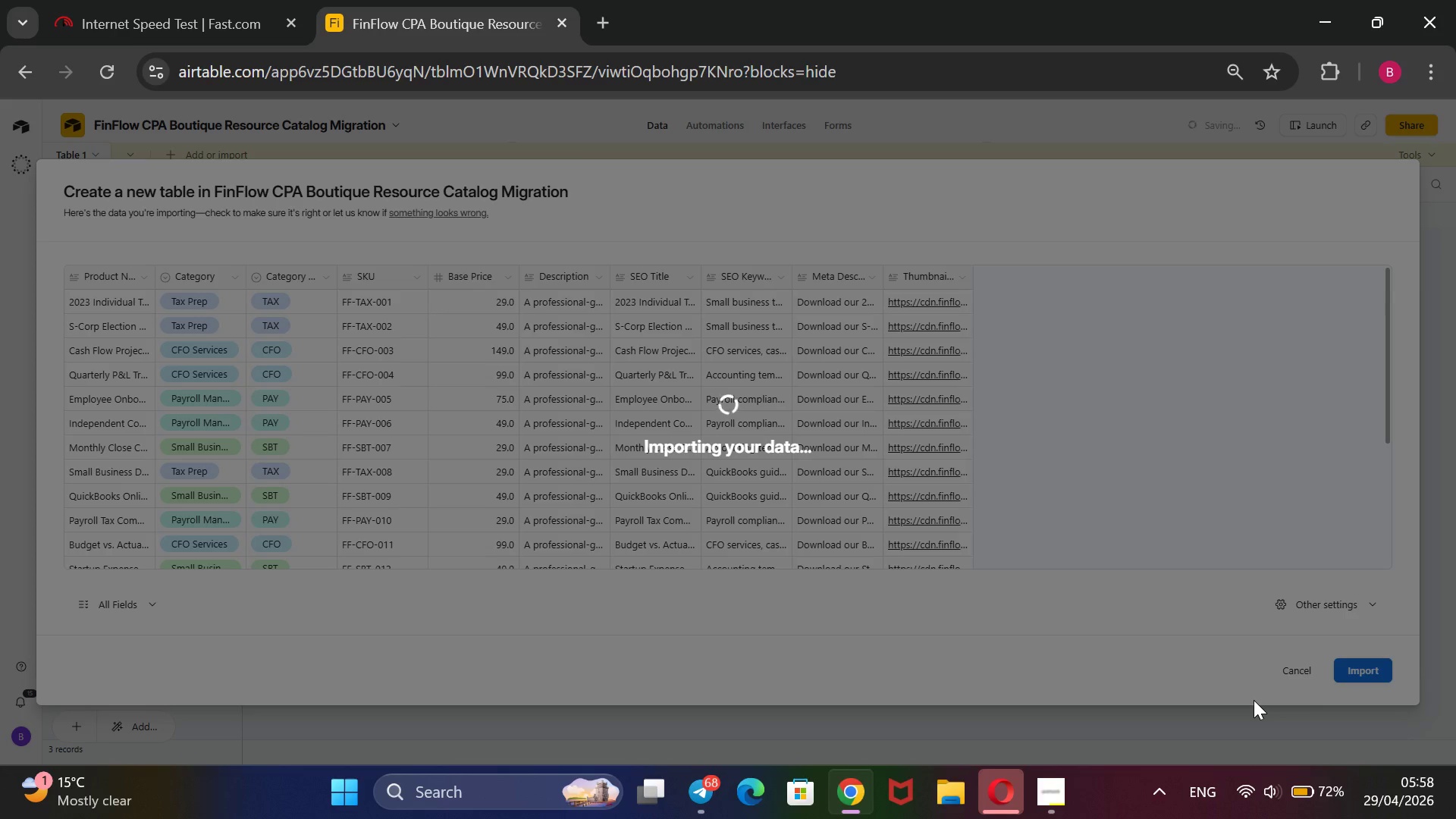 
wait(6.84)
 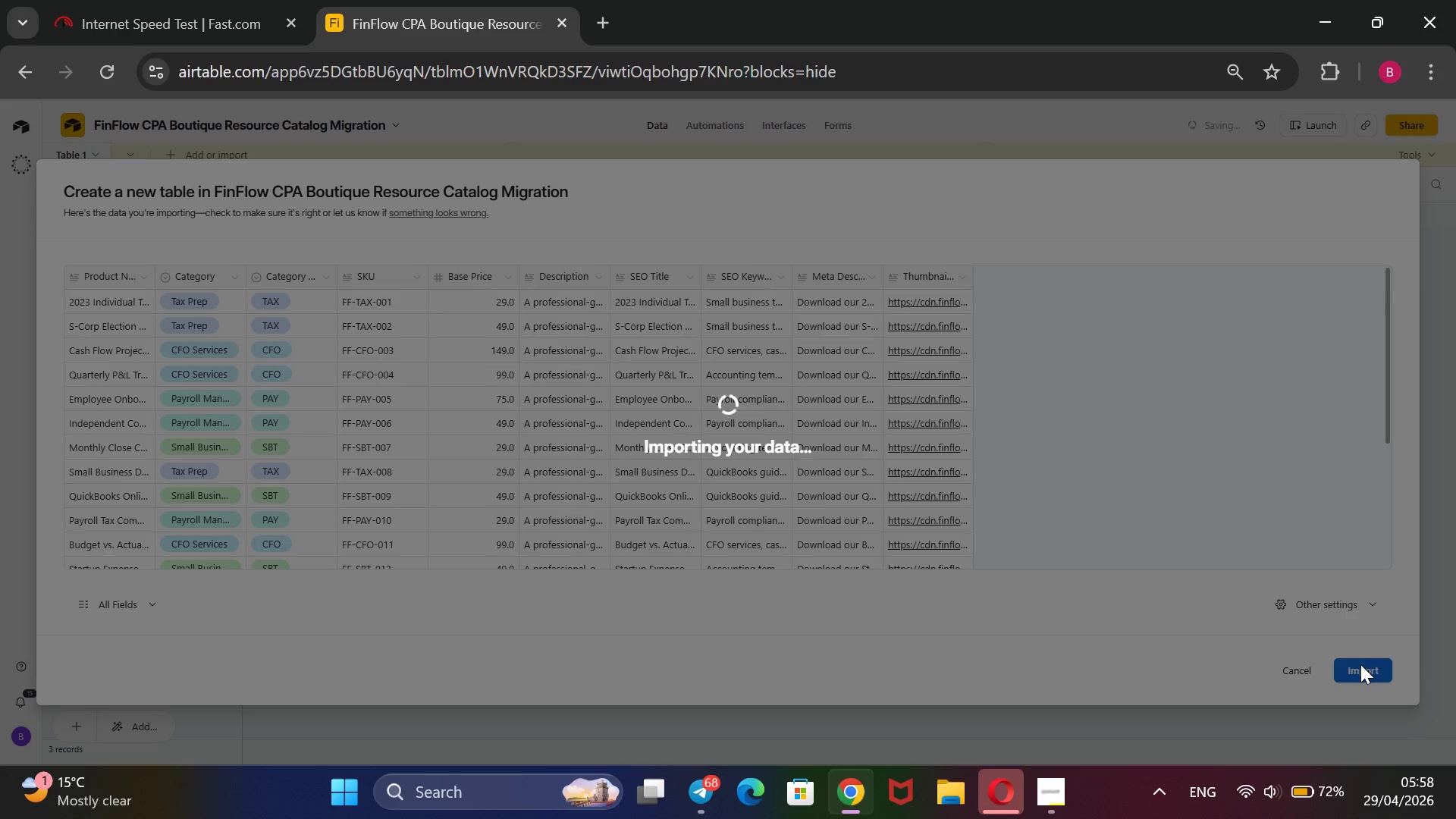 
left_click([172, 0])
 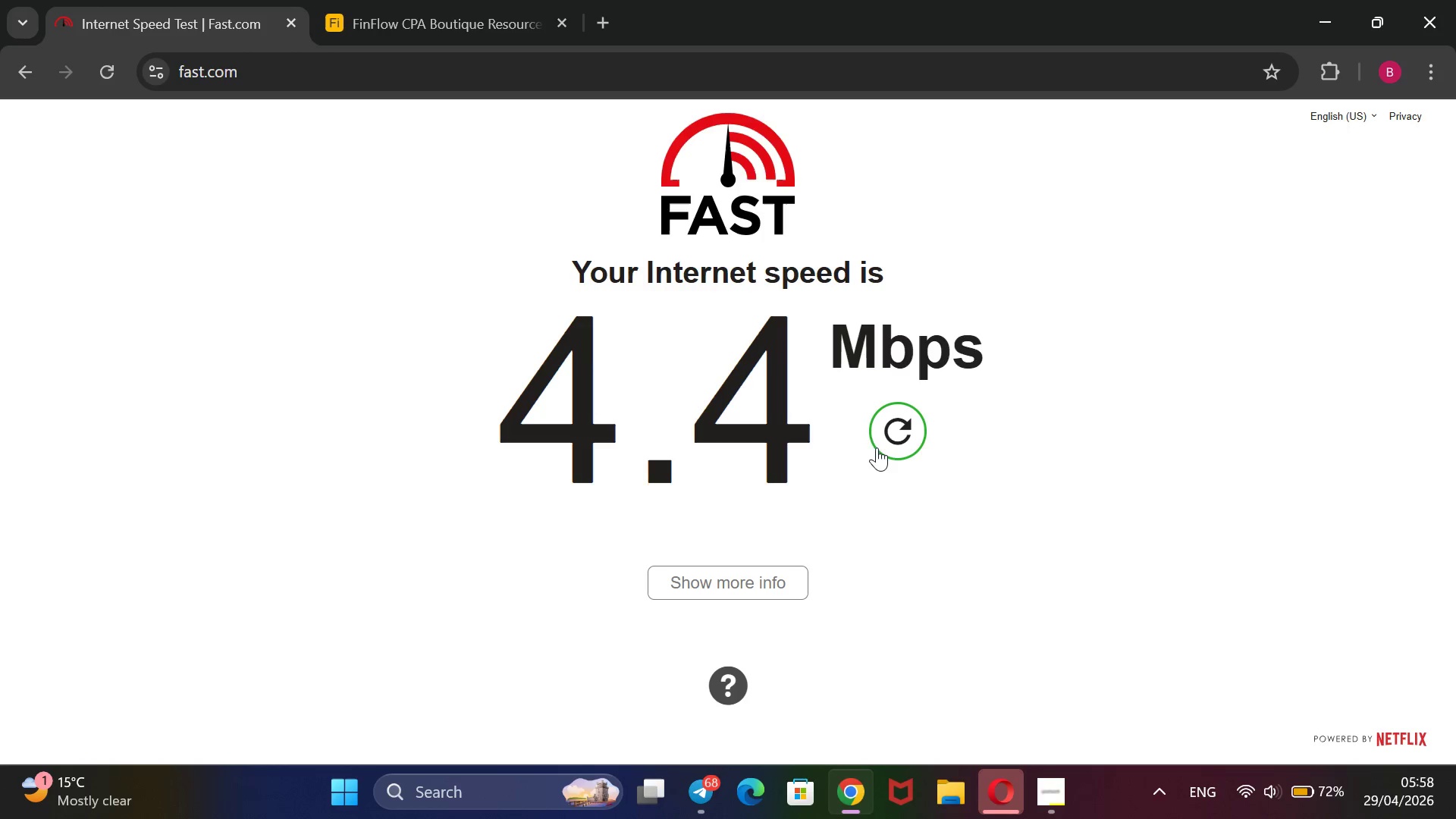 
left_click([880, 431])
 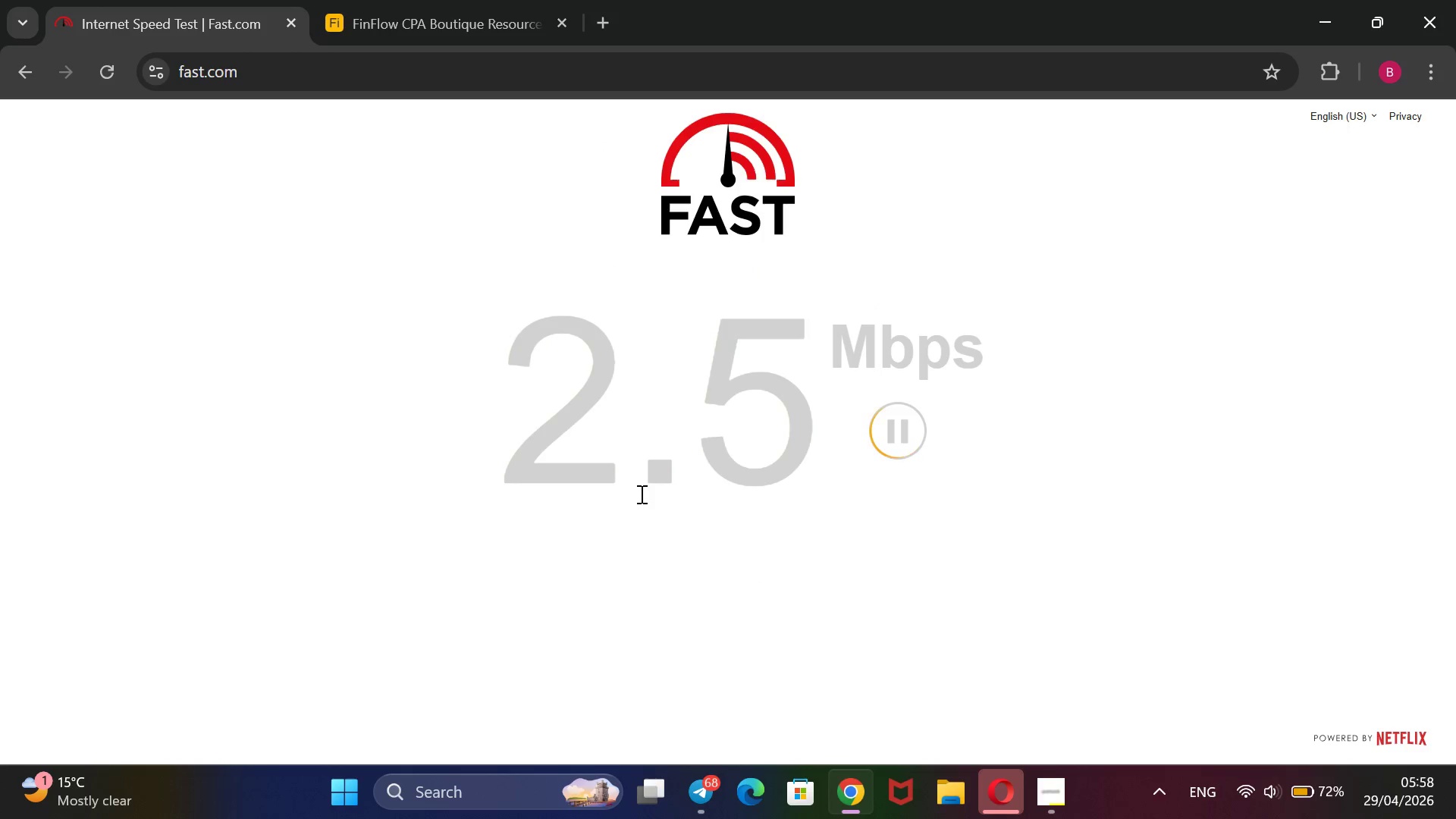 
wait(5.77)
 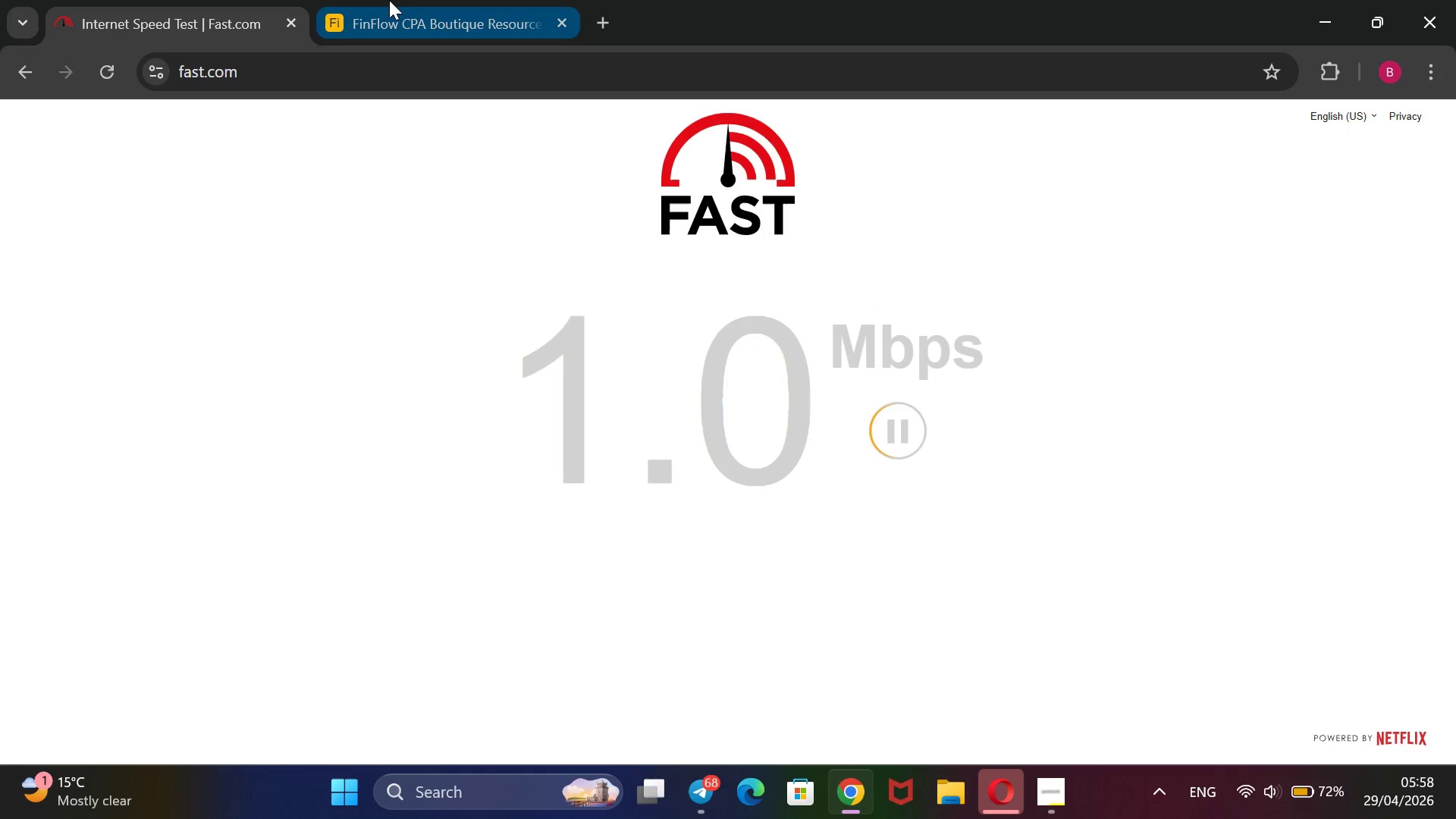 
left_click([441, 0])
 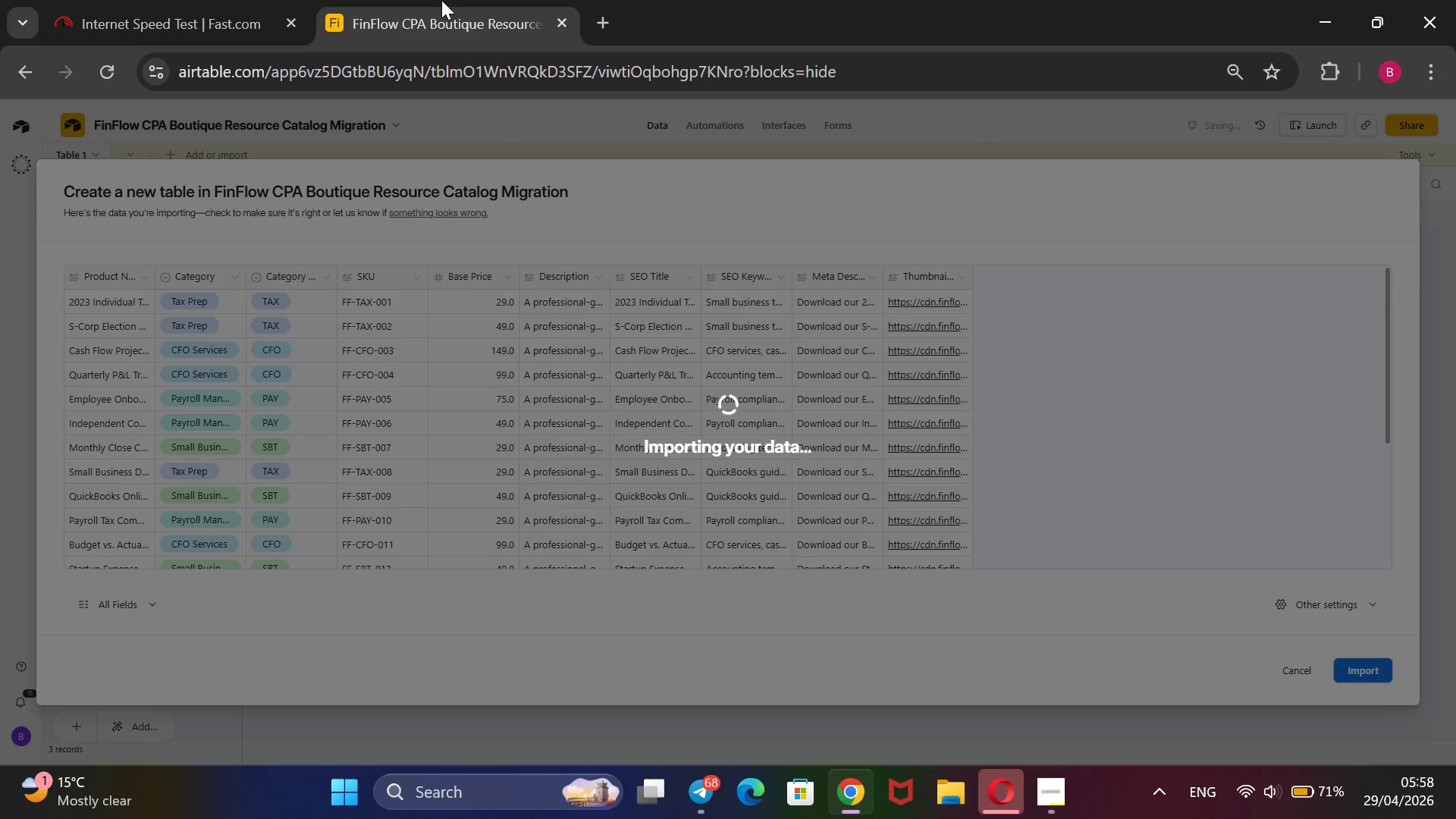 
wait(8.03)
 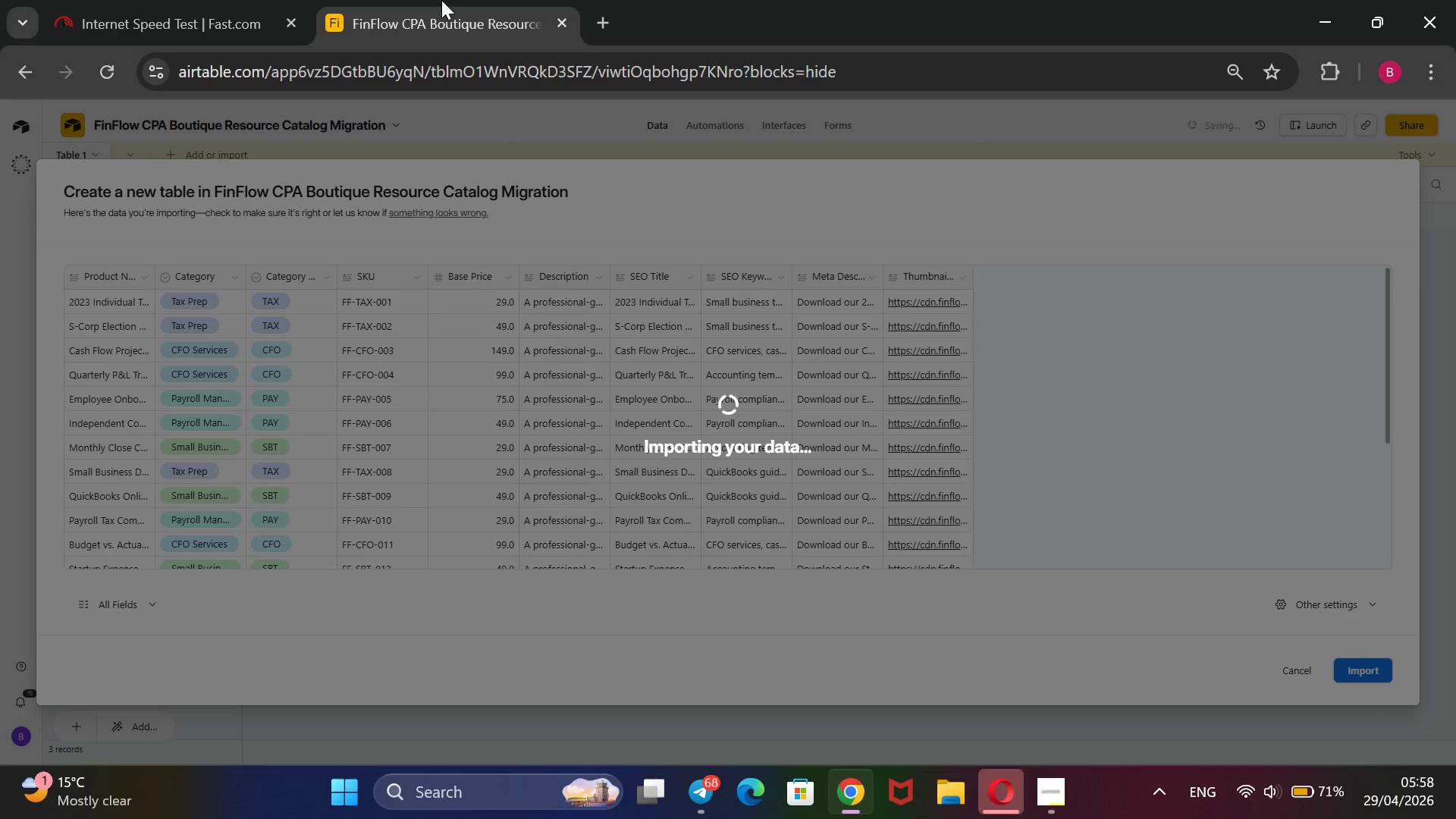 
left_click([125, 5])
 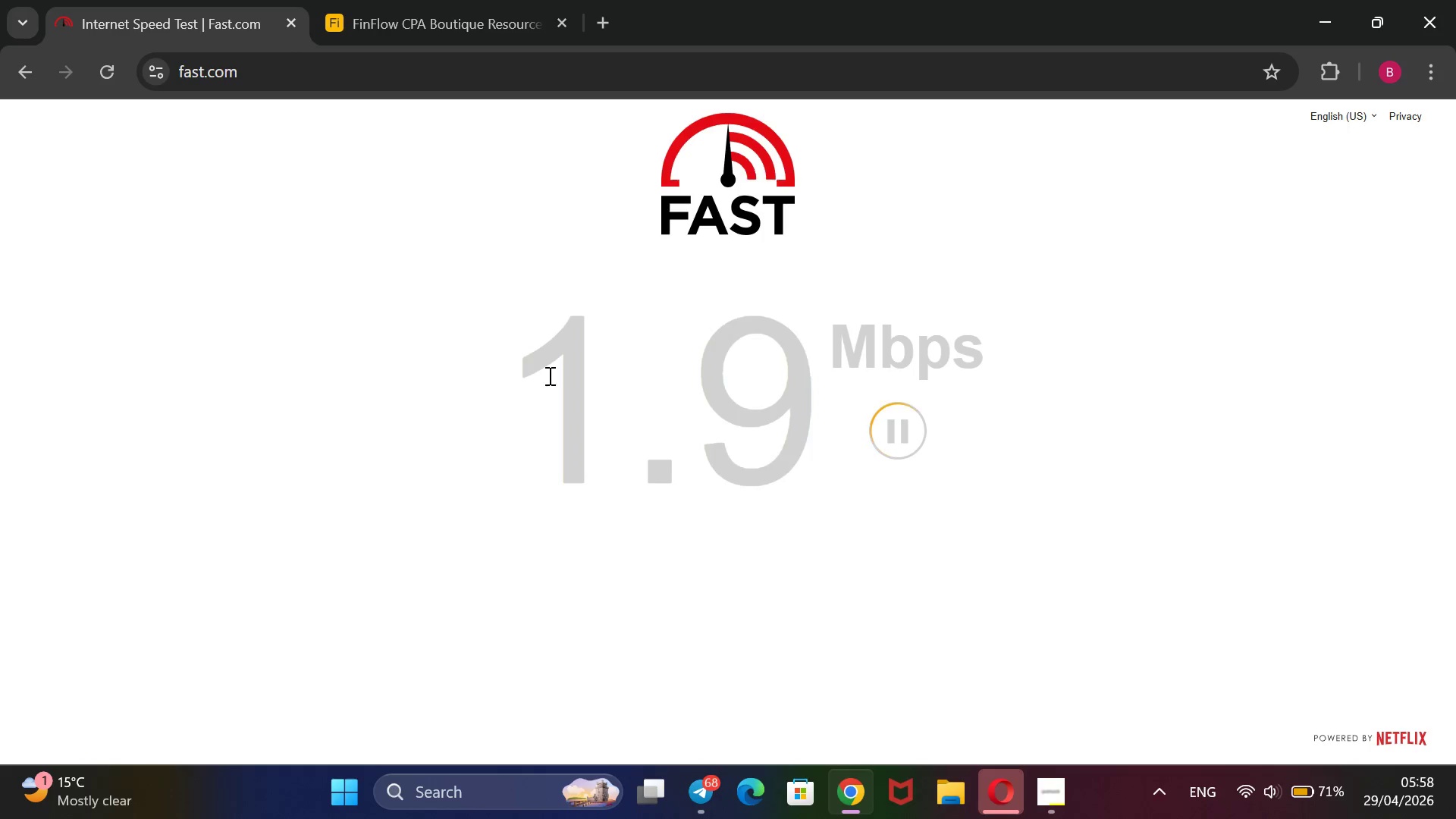 
left_click([472, 0])
 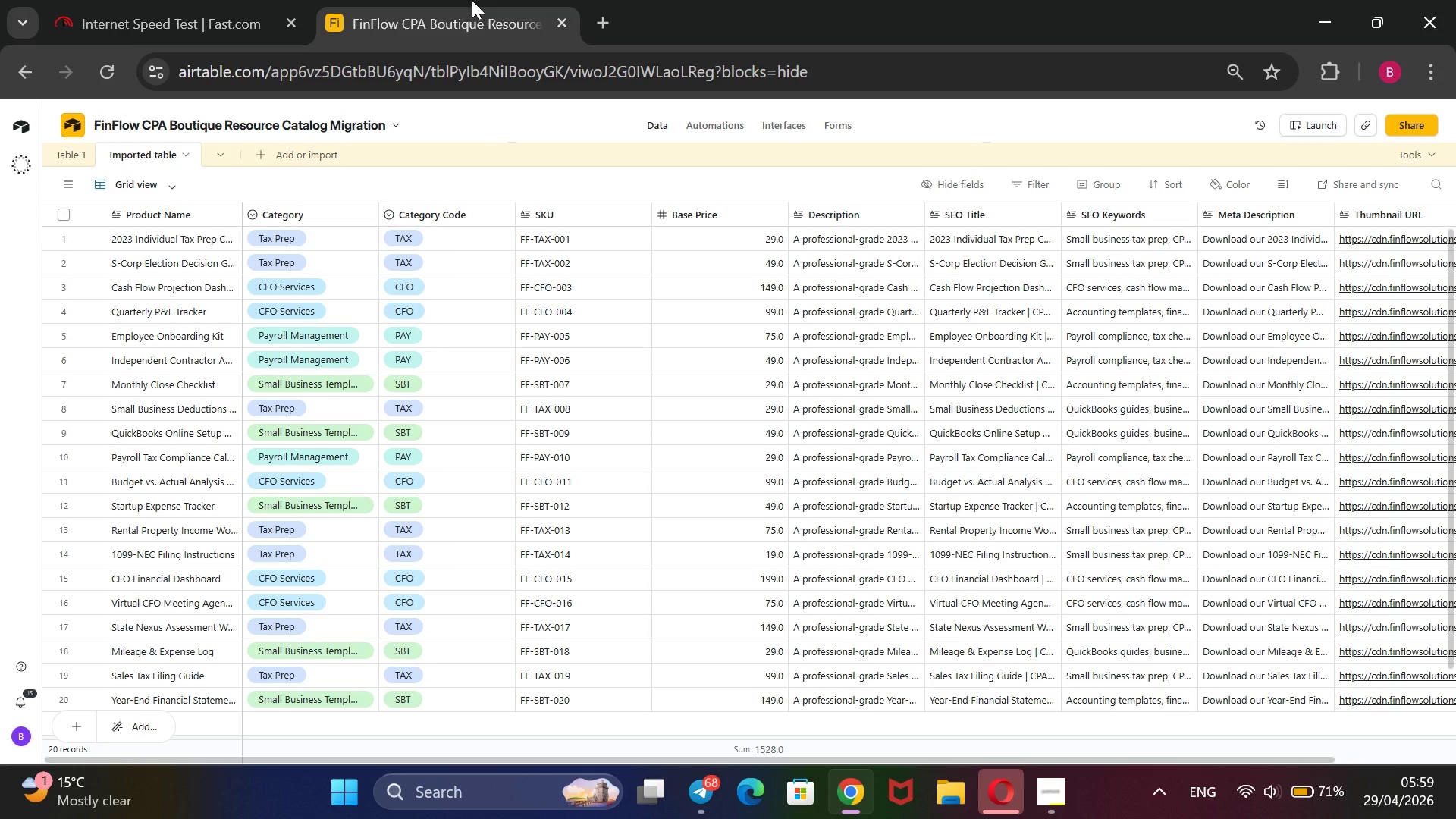 
wait(49.91)
 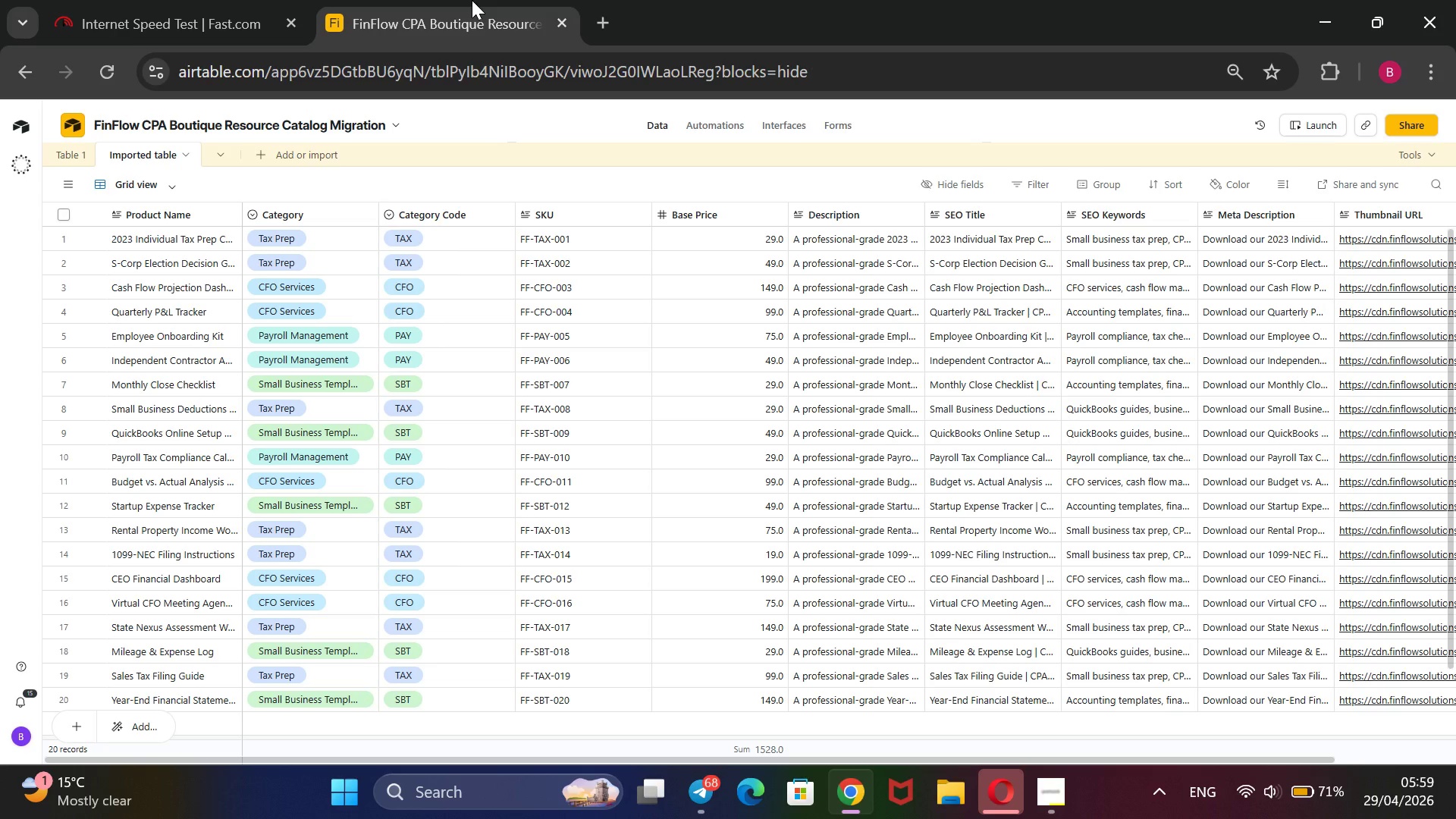 
double_click([943, 234])
 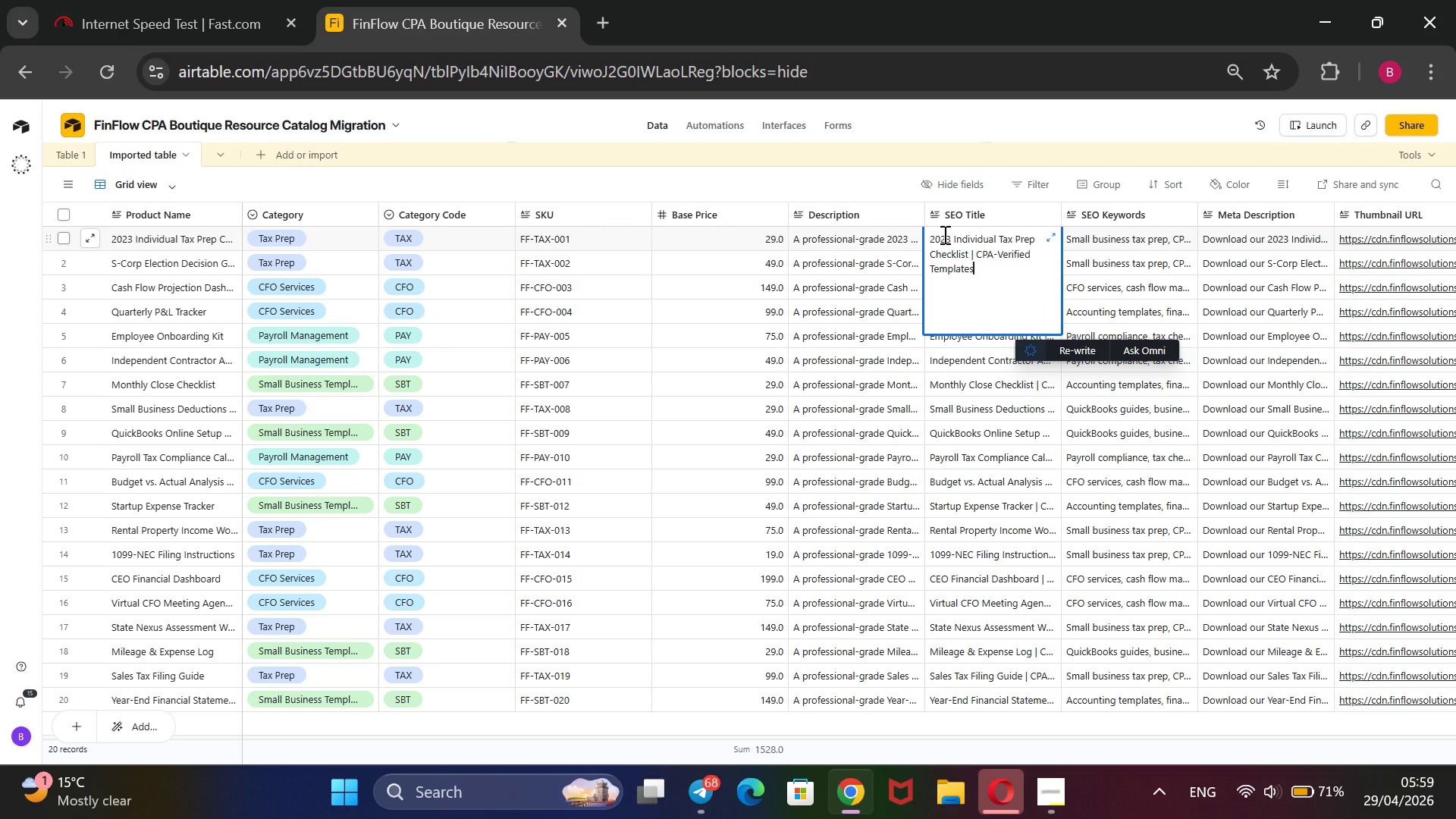 
wait(9.12)
 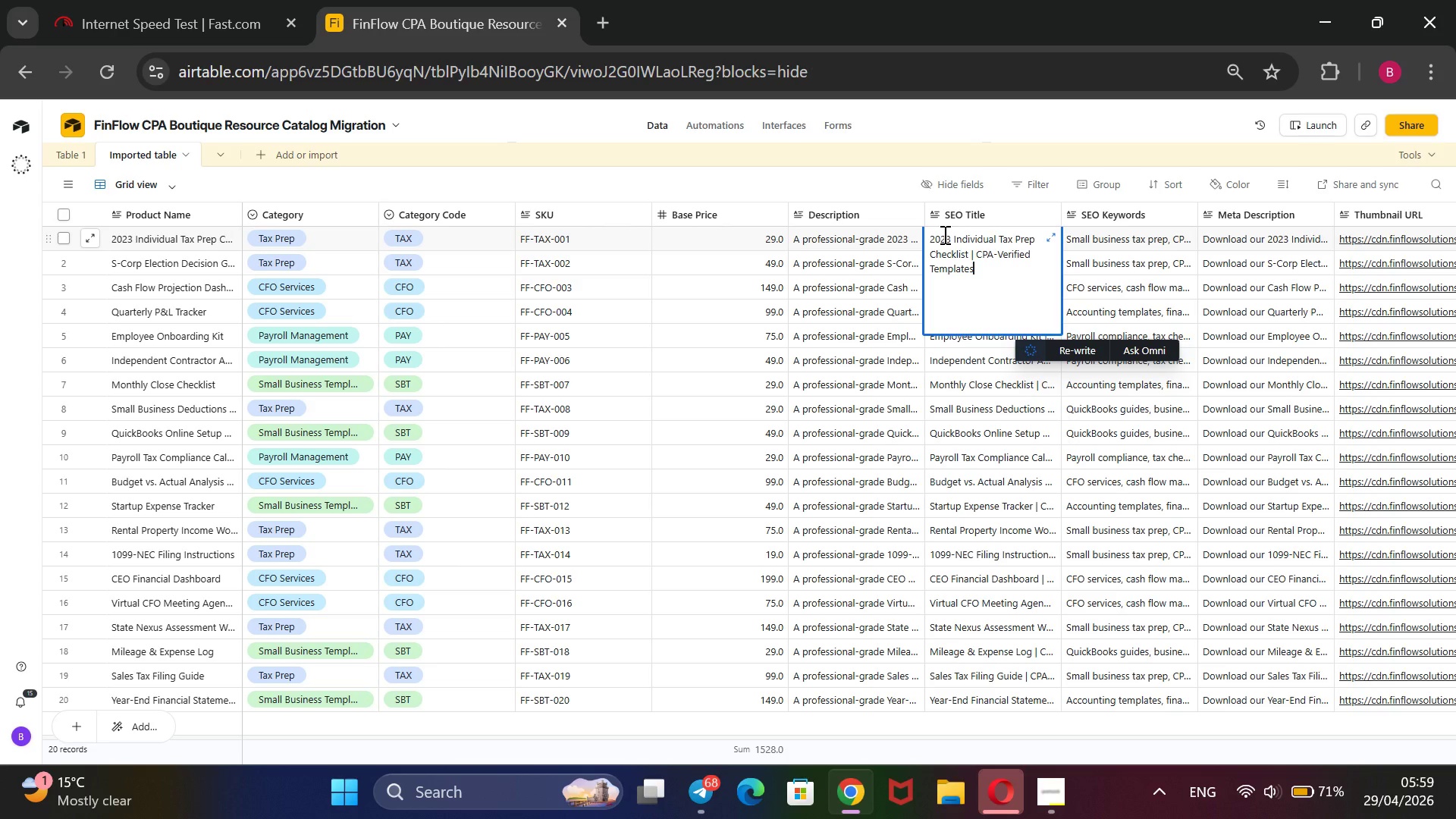 
left_click([853, 185])
 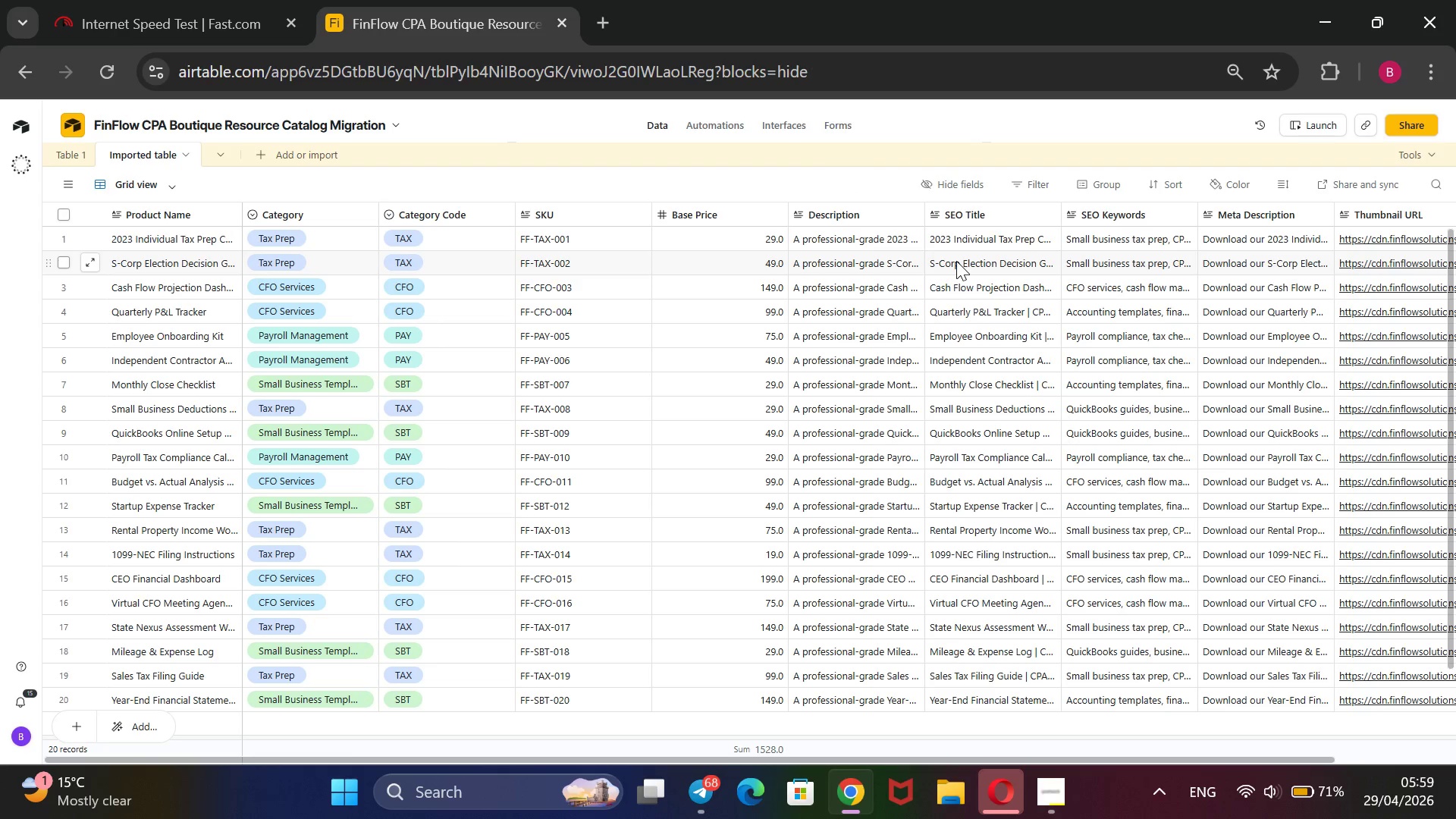 
double_click([956, 261])
 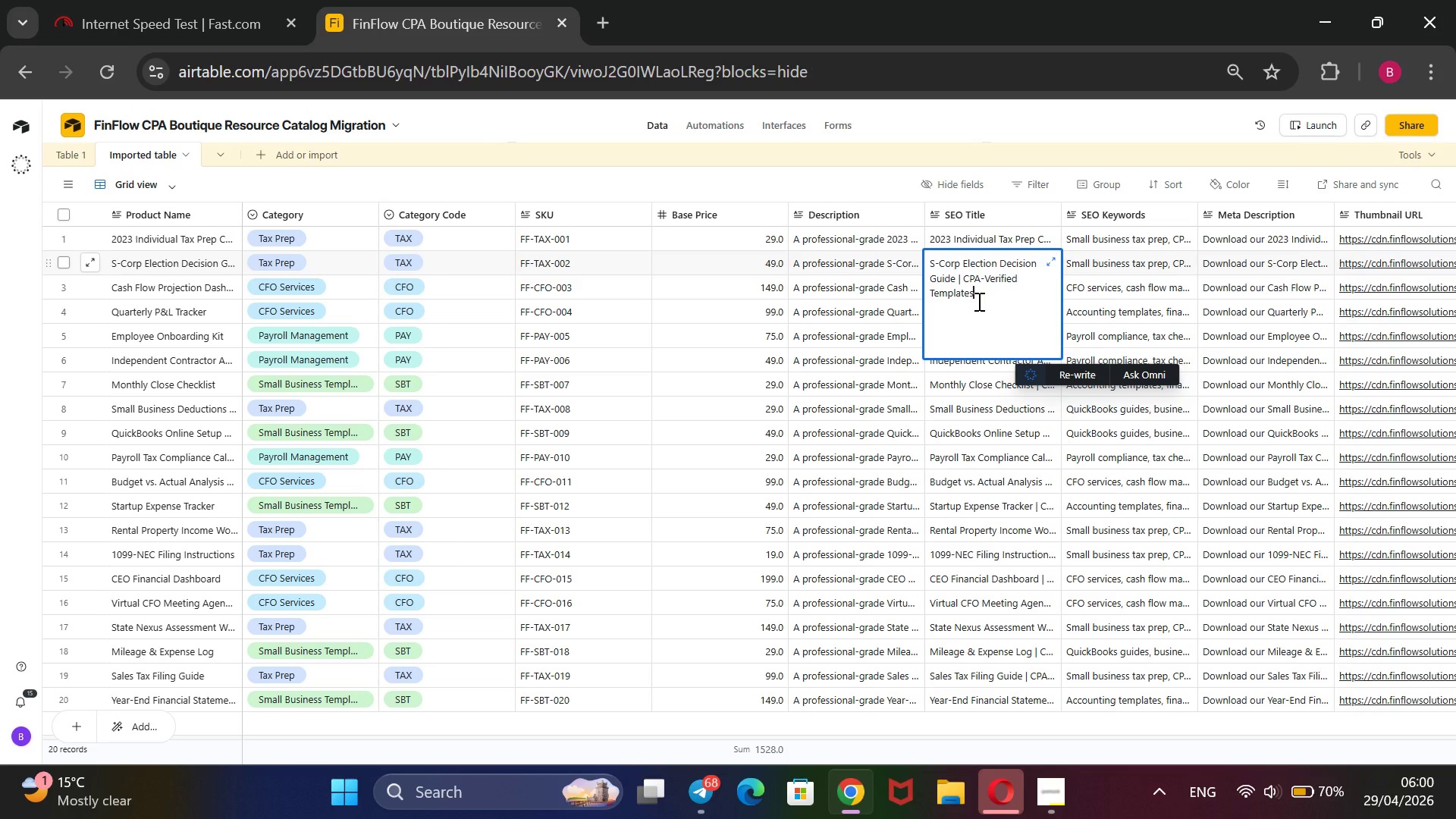 
wait(31.34)
 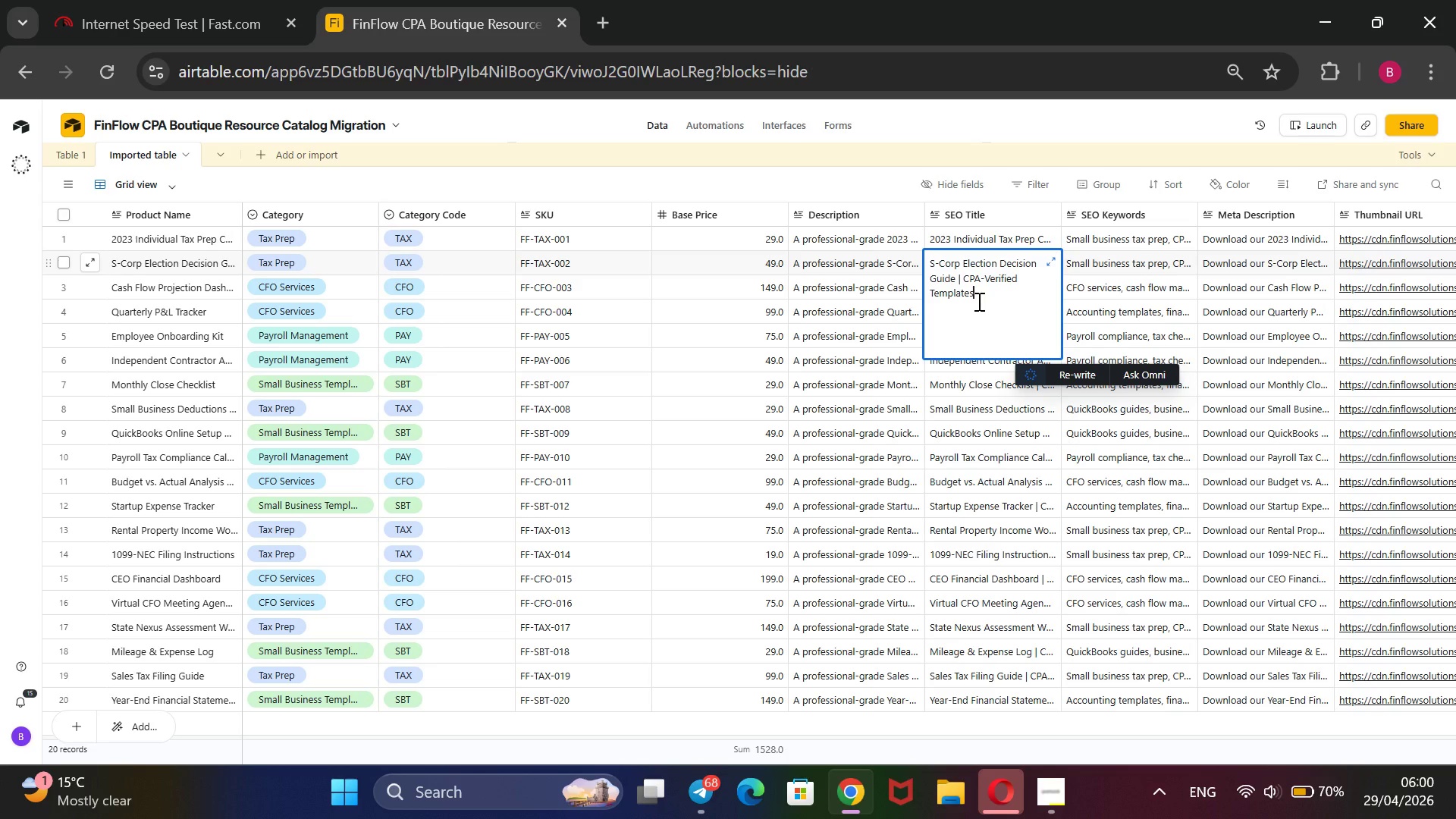 
left_click_drag(start_coordinate=[964, 277], to_coordinate=[1025, 281])
 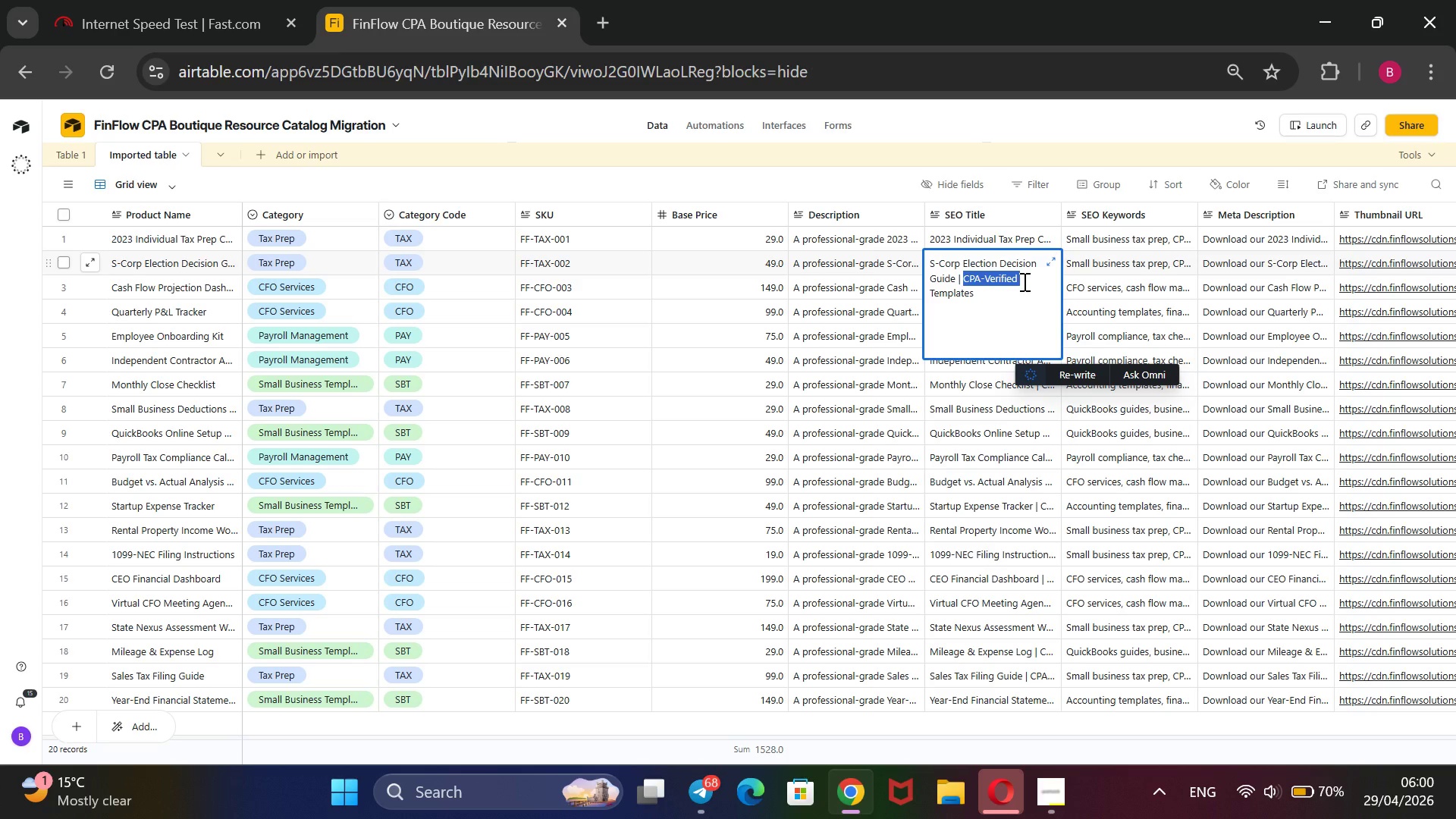 
wait(18.02)
 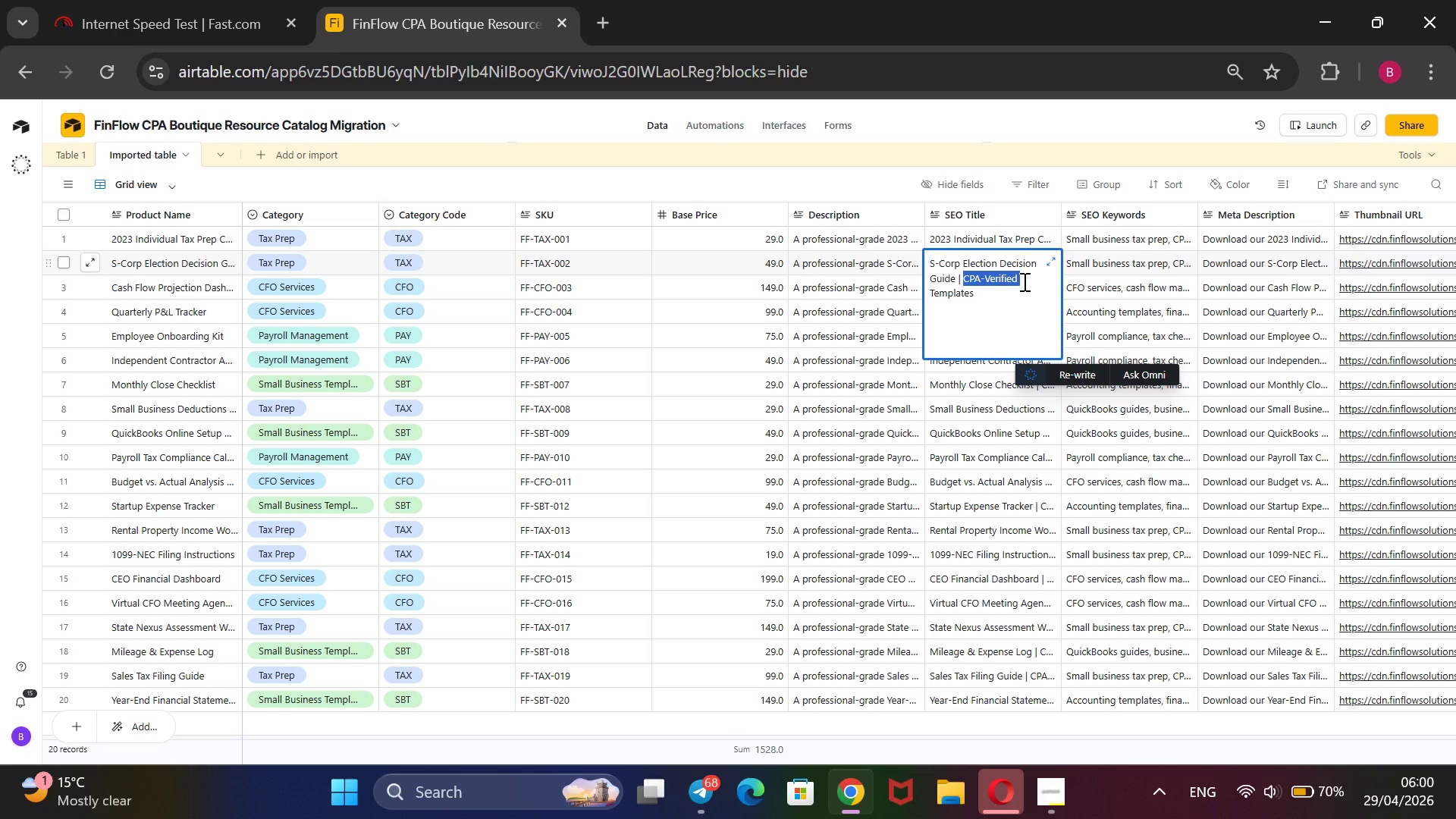 
left_click([1038, 793])
 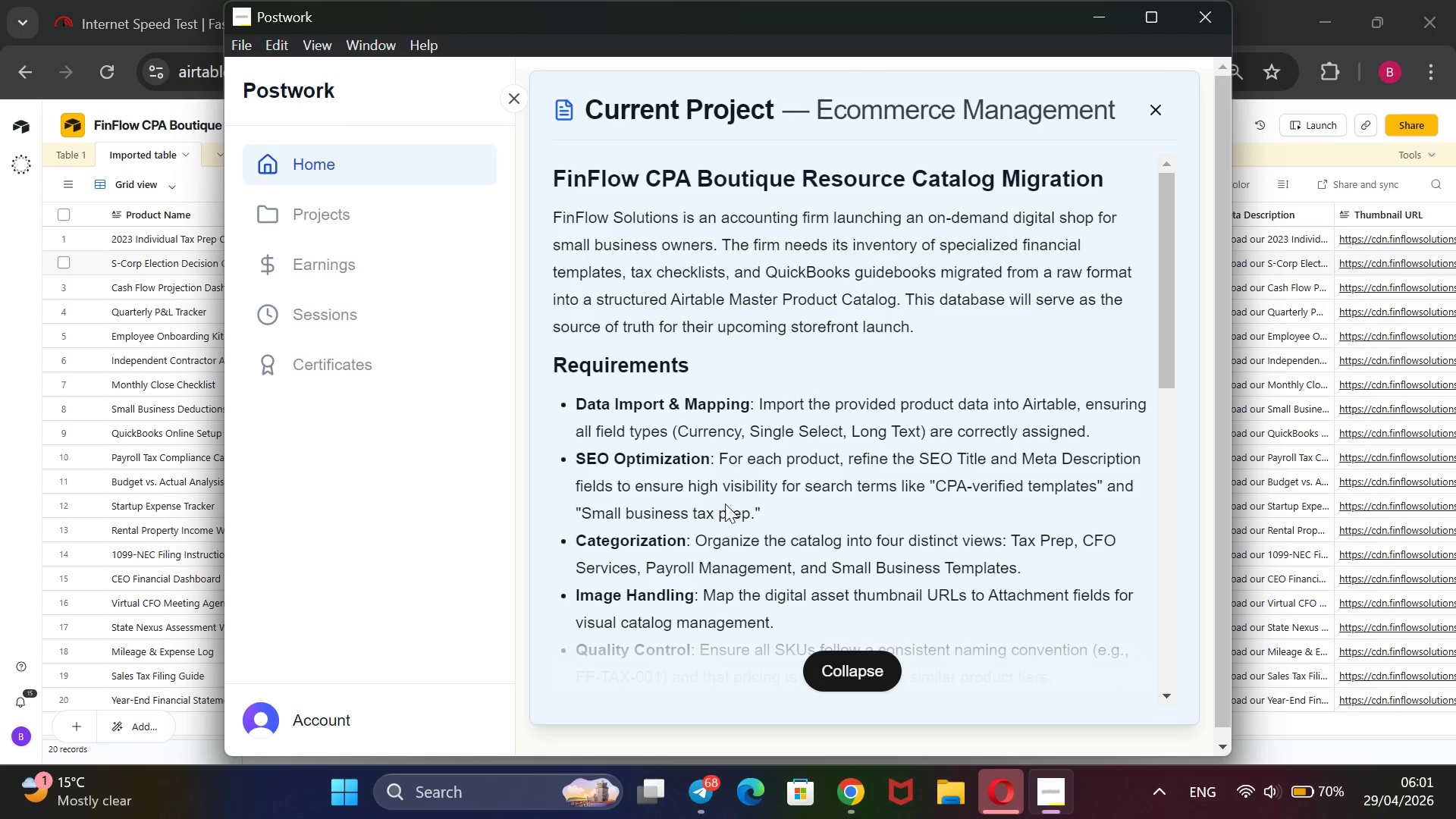 
wait(17.52)
 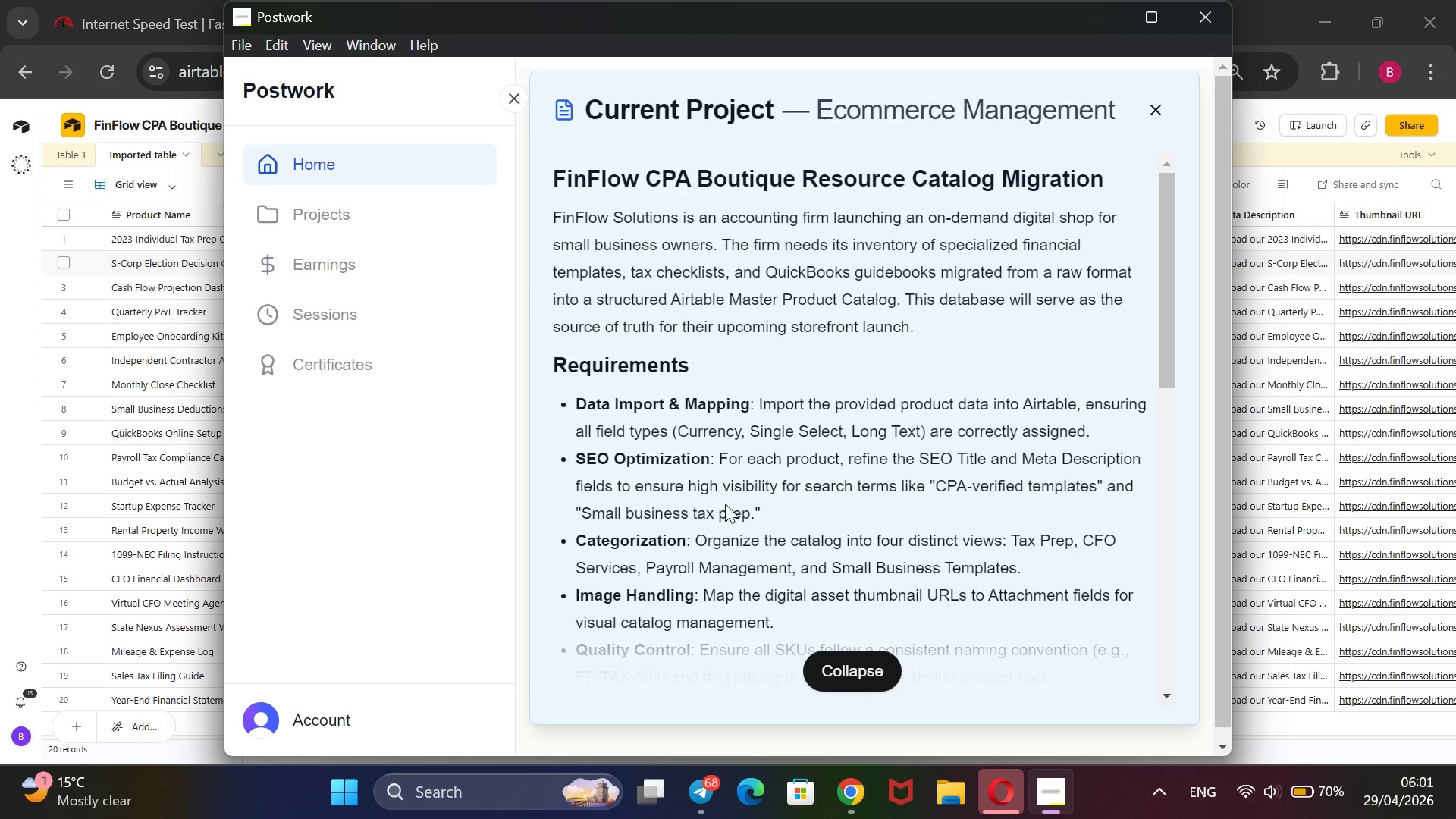 
double_click([962, 287])
 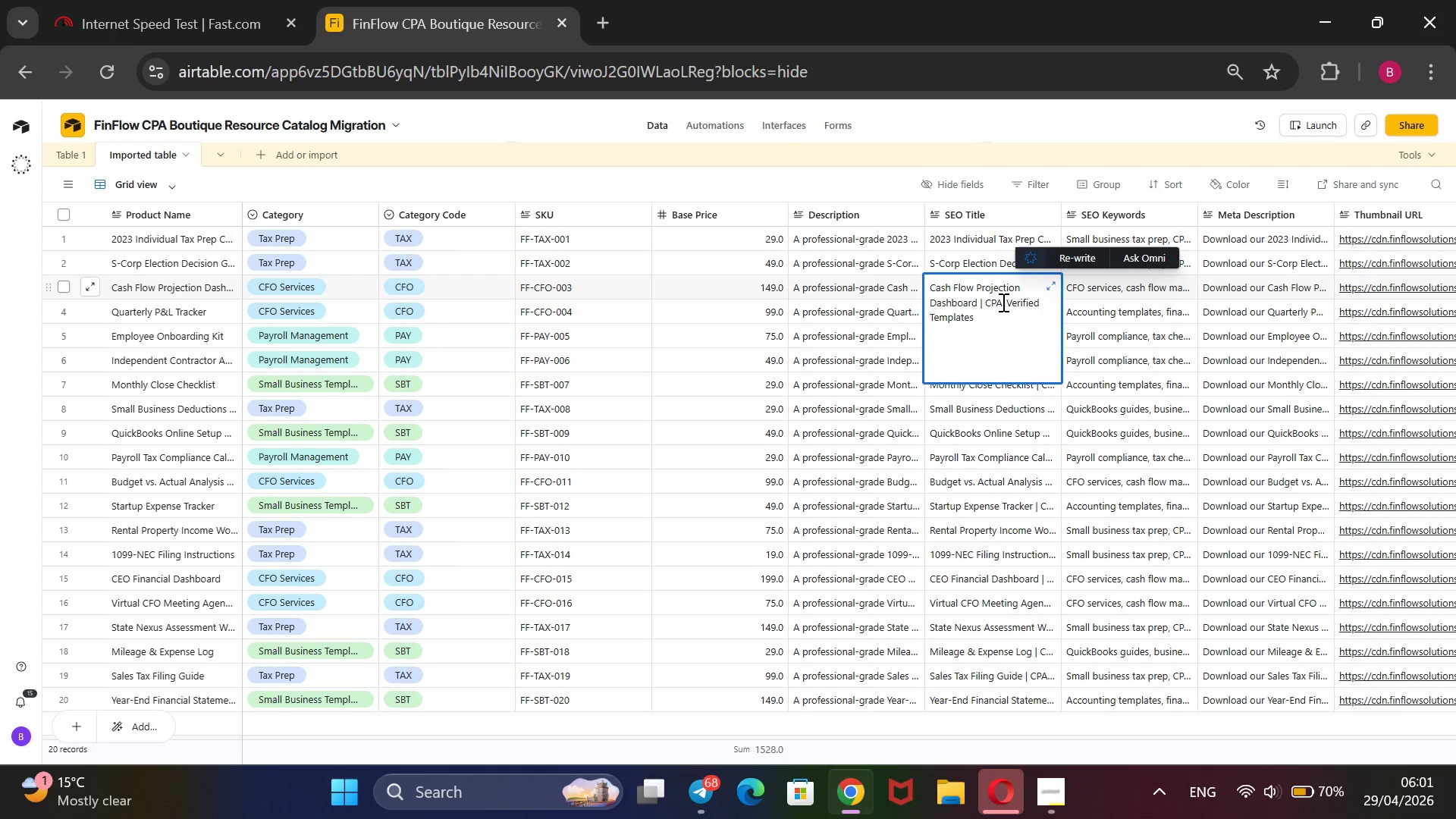 
wait(11.41)
 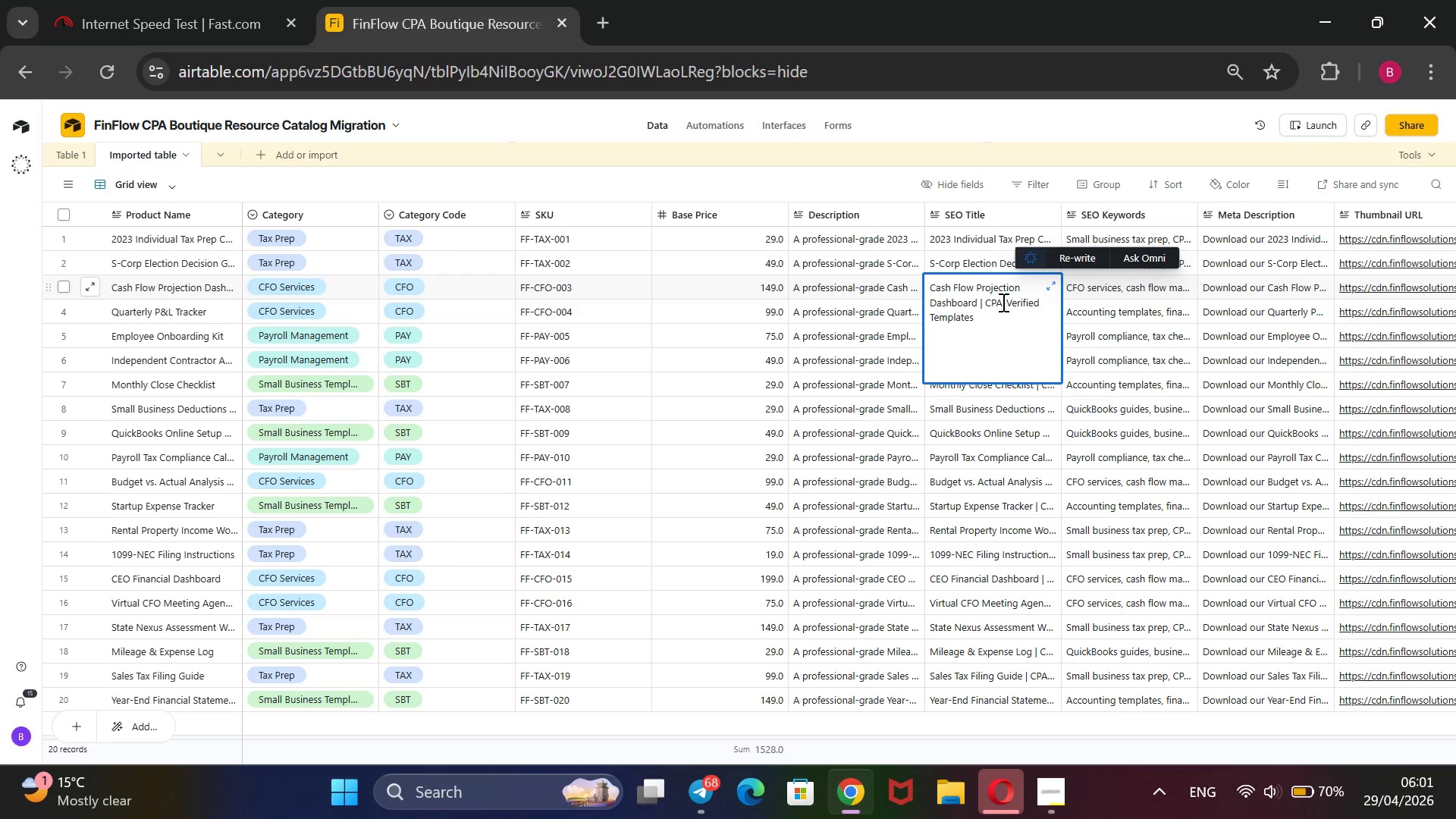 
left_click([796, 187])
 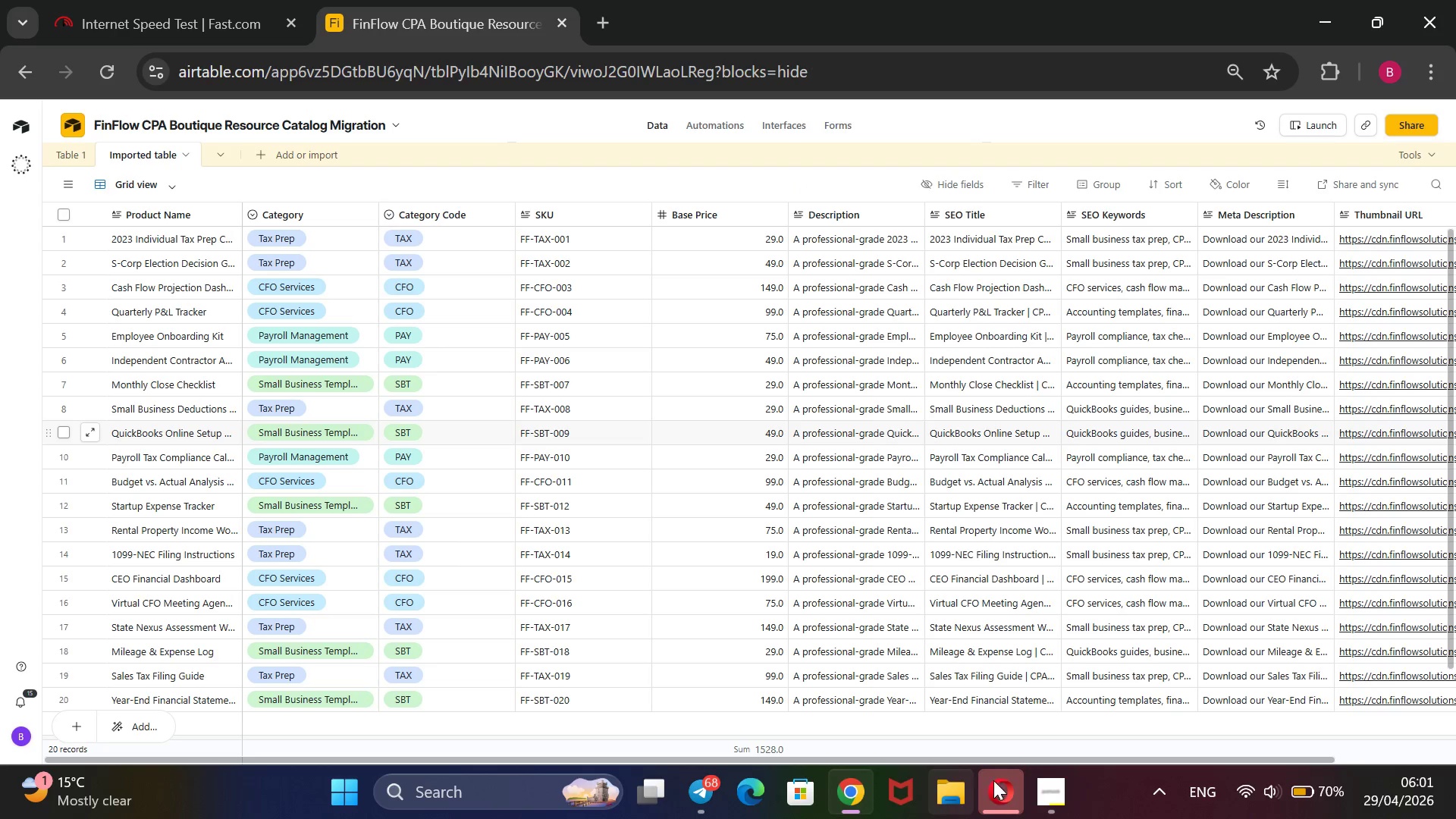 
left_click([1046, 774])